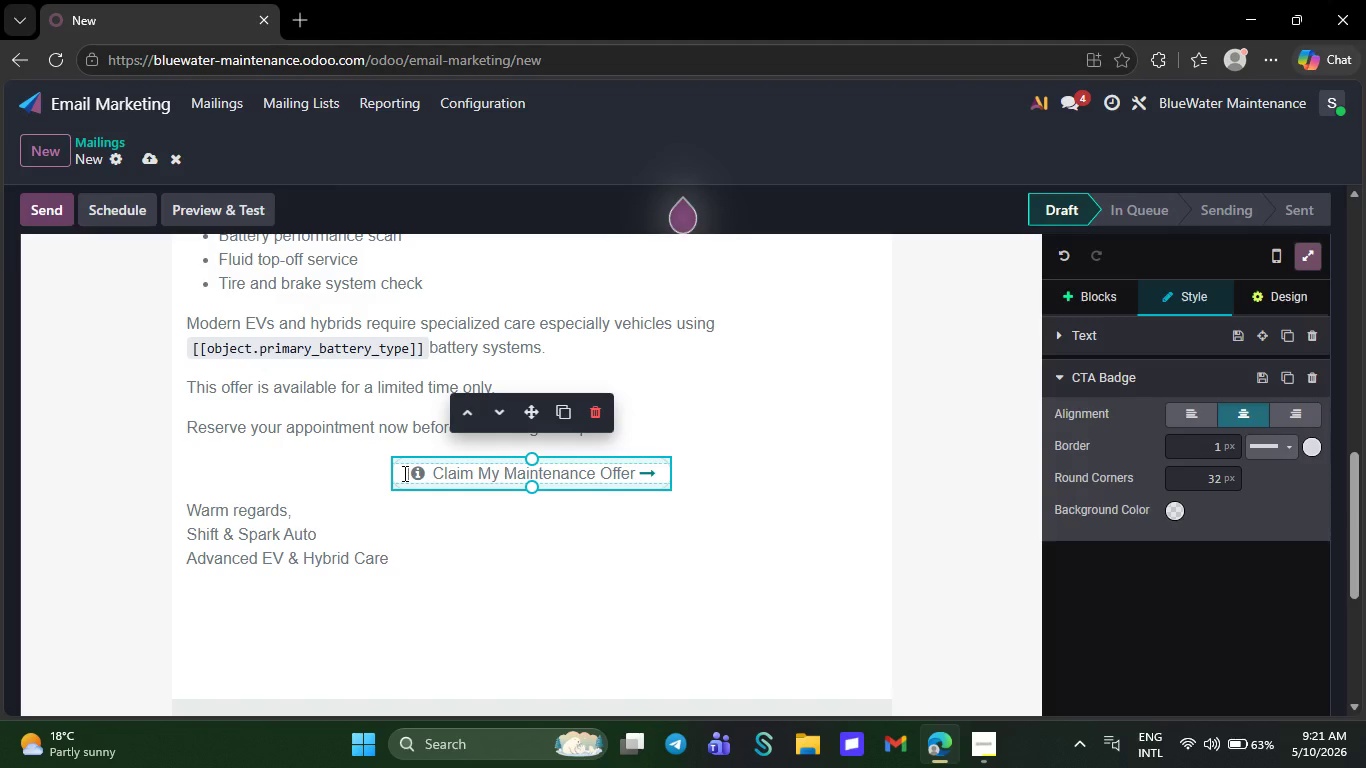 
left_click_drag(start_coordinate=[403, 473], to_coordinate=[649, 465])
 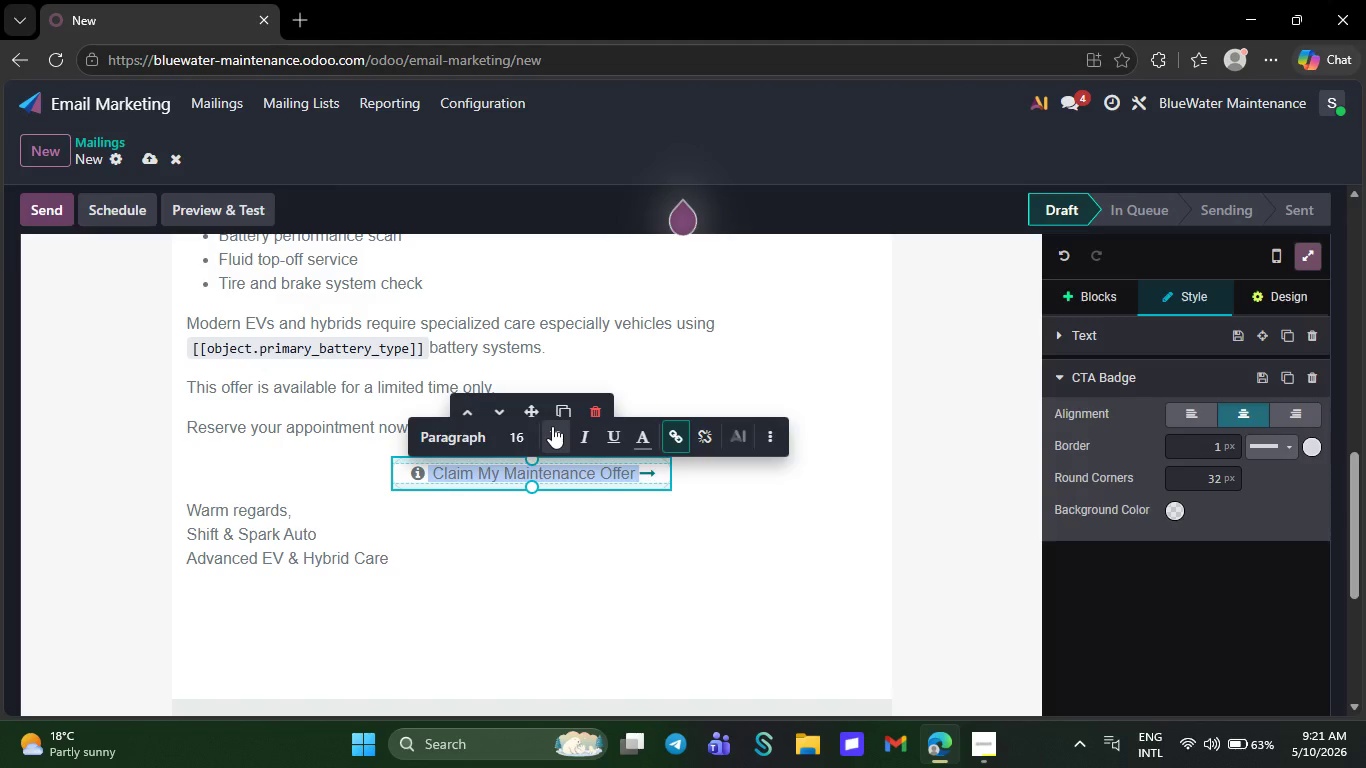 
left_click([552, 426])
 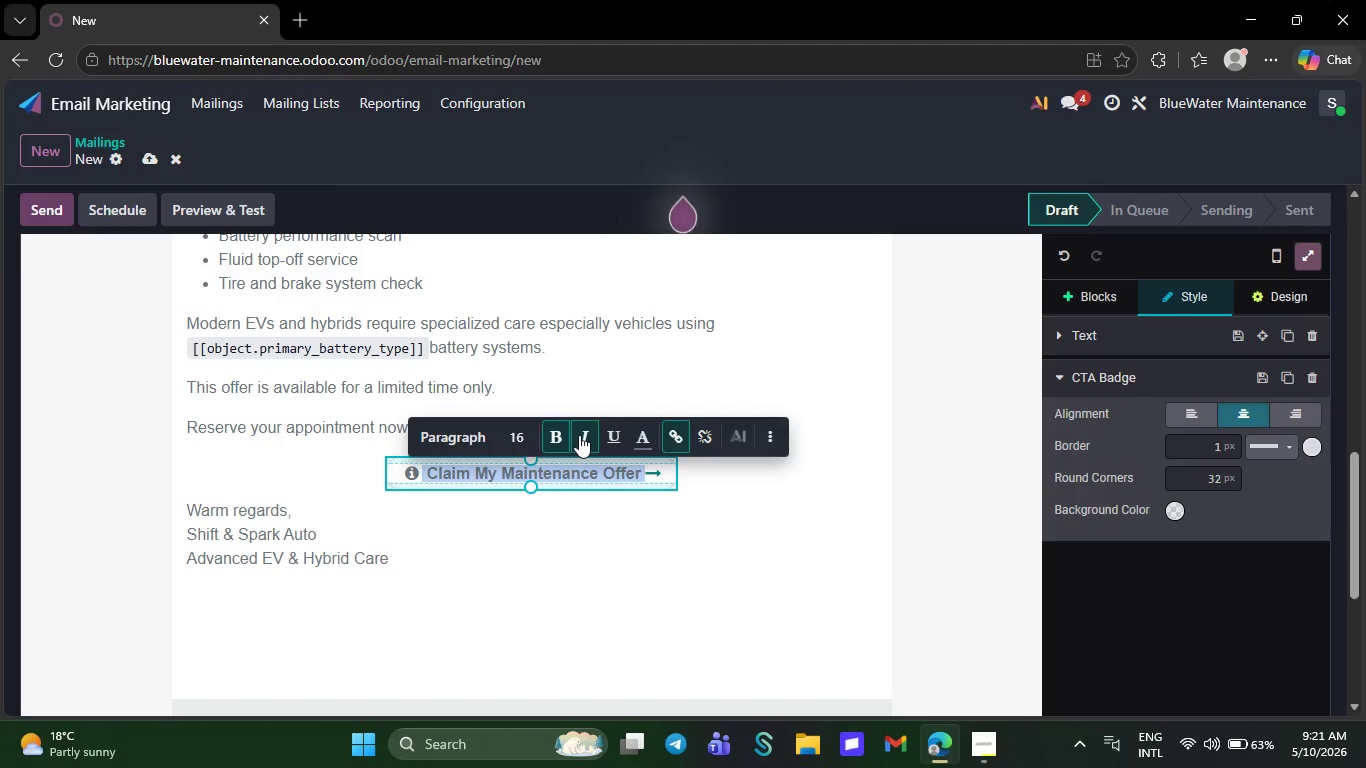 
left_click([579, 435])
 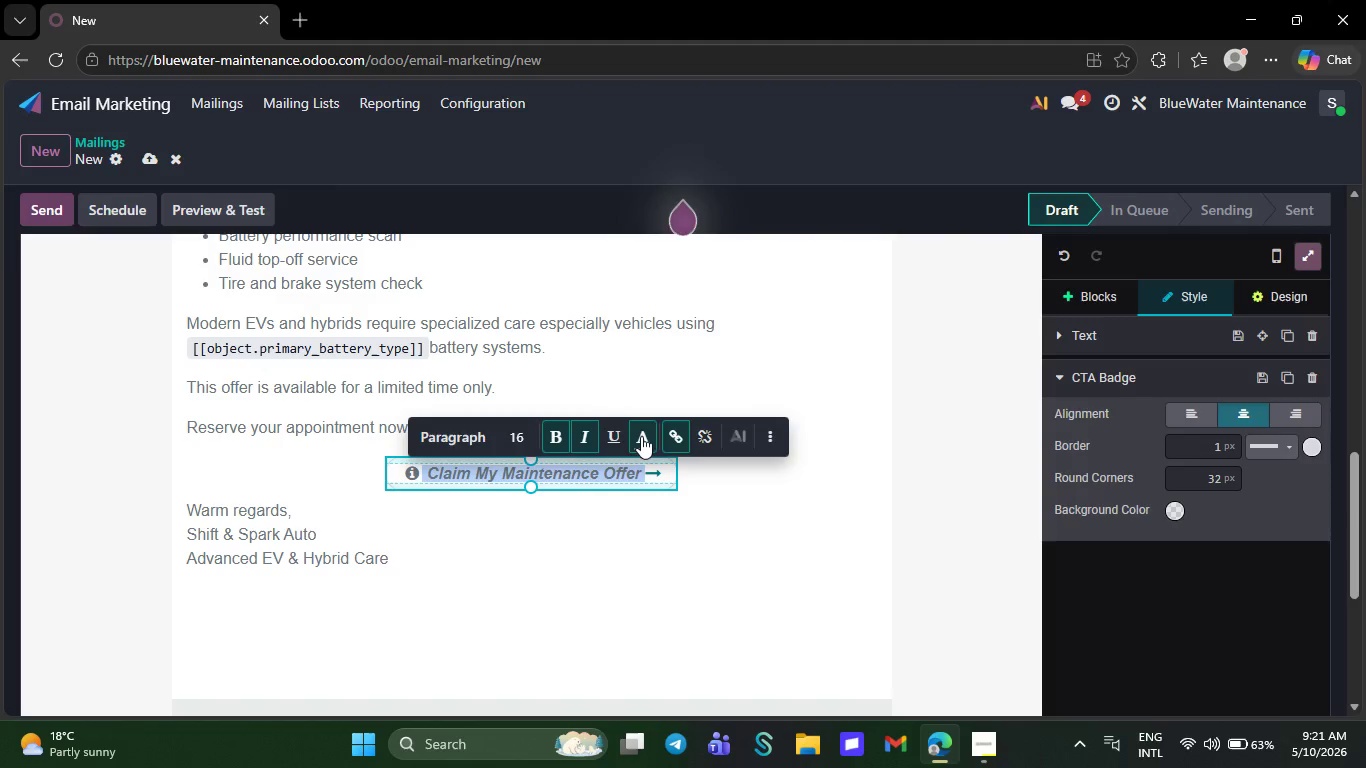 
left_click([641, 436])
 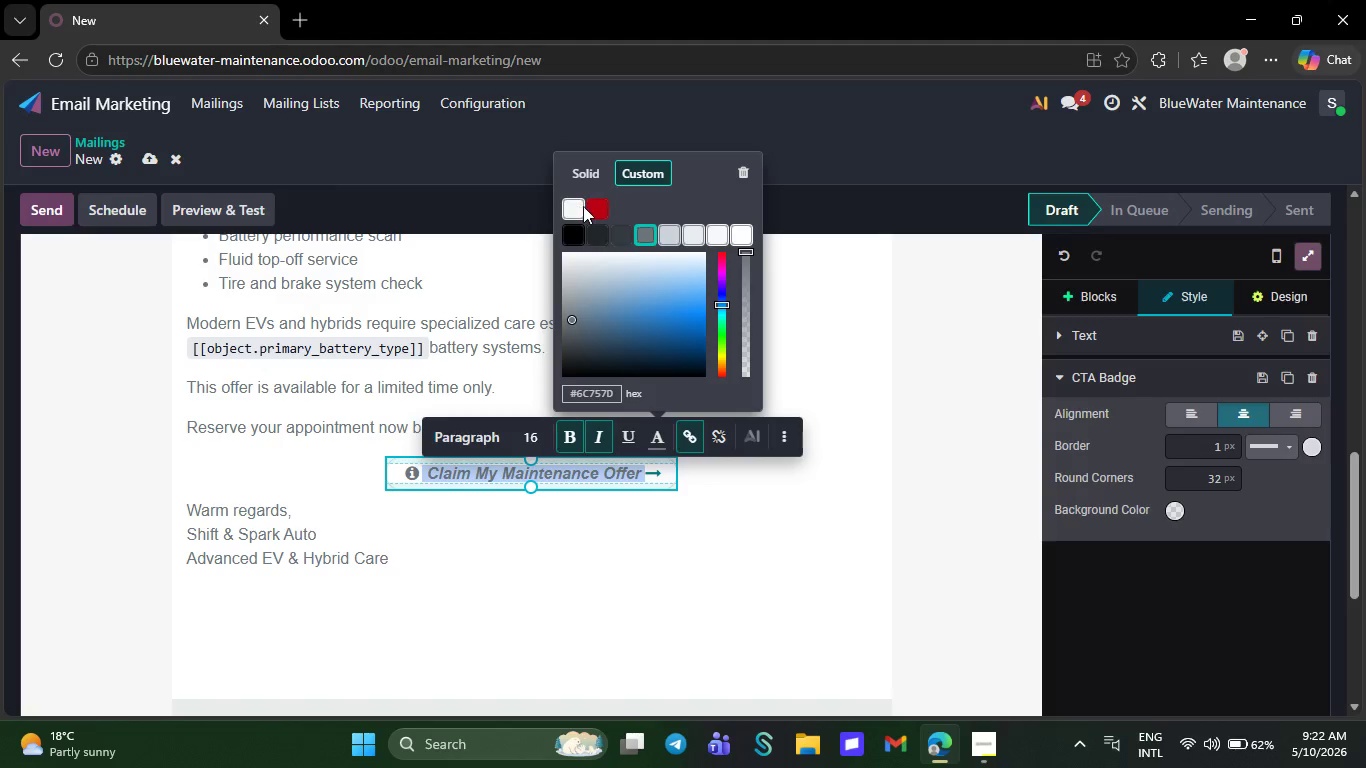 
wait(7.41)
 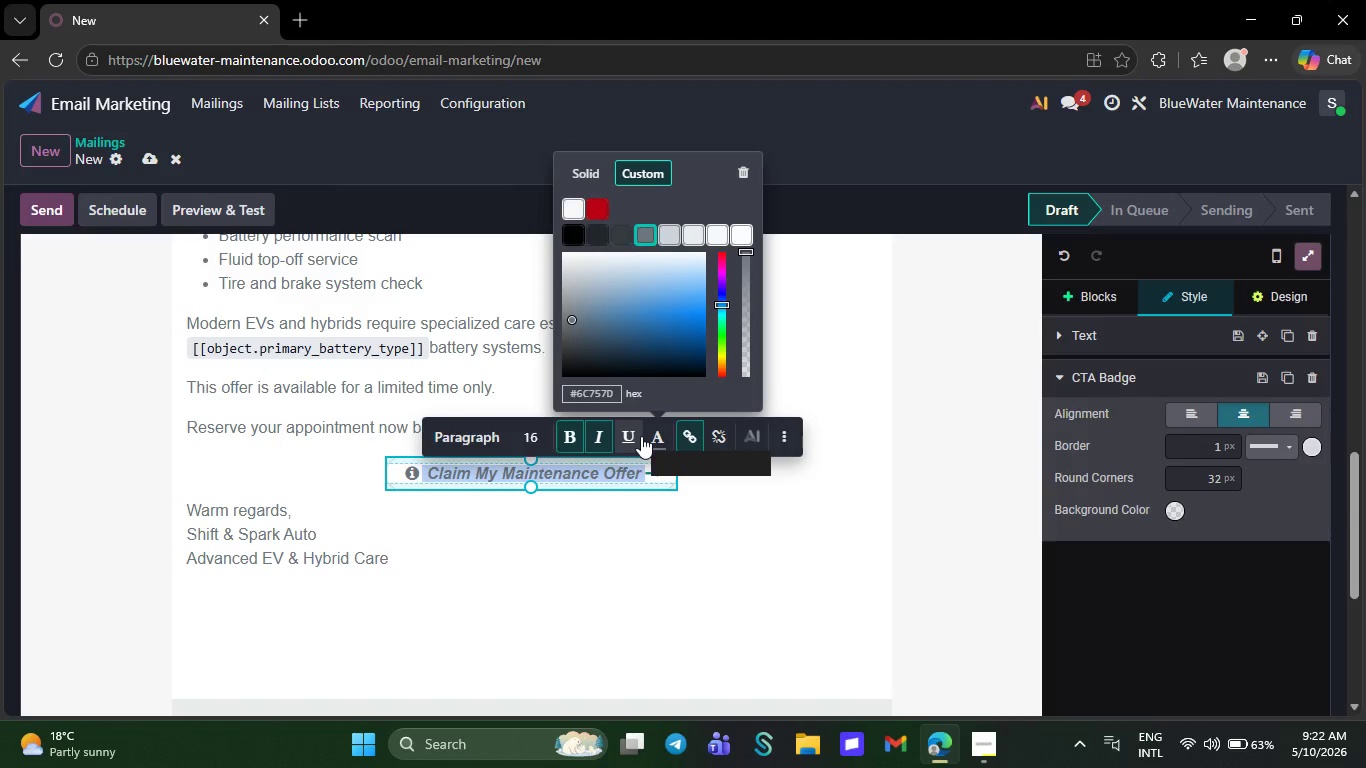 
left_click([577, 206])
 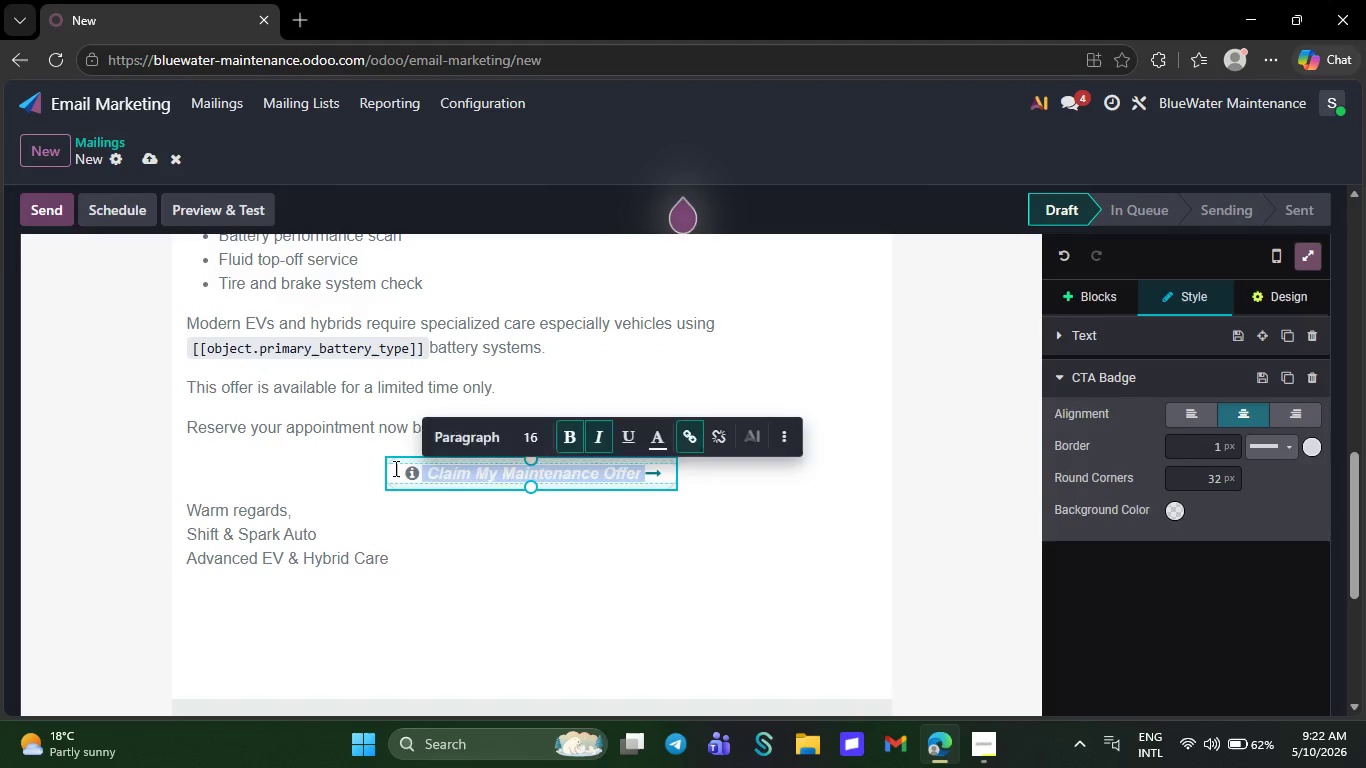 
left_click([394, 468])
 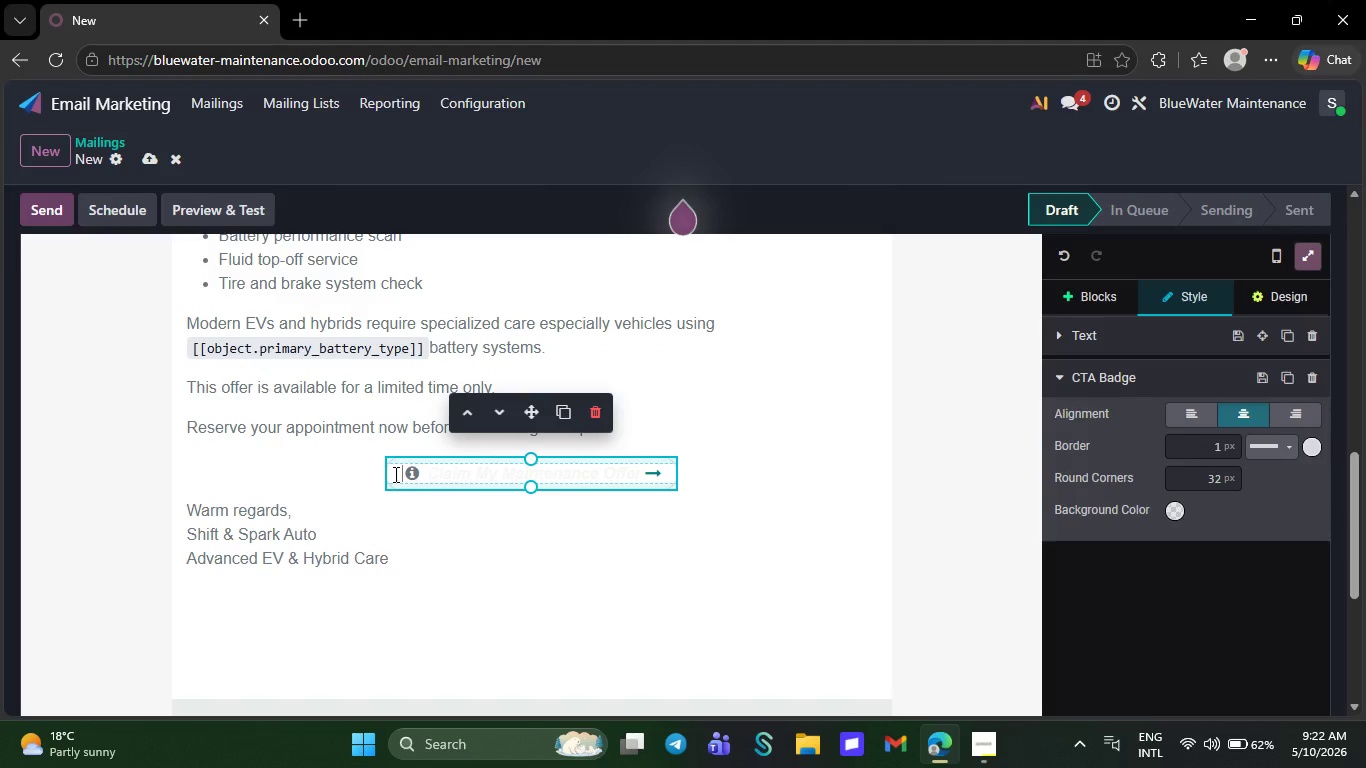 
left_click_drag(start_coordinate=[392, 474], to_coordinate=[682, 471])
 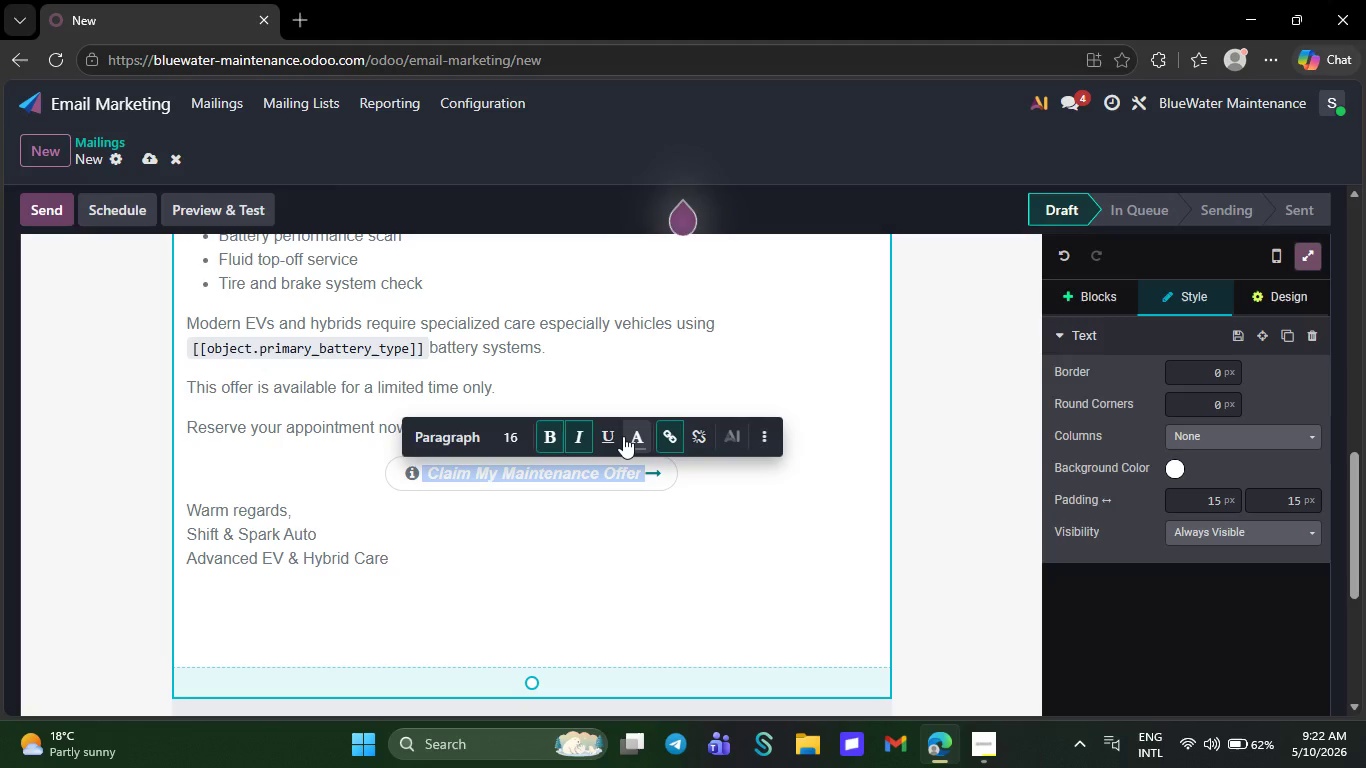 
left_click([623, 436])
 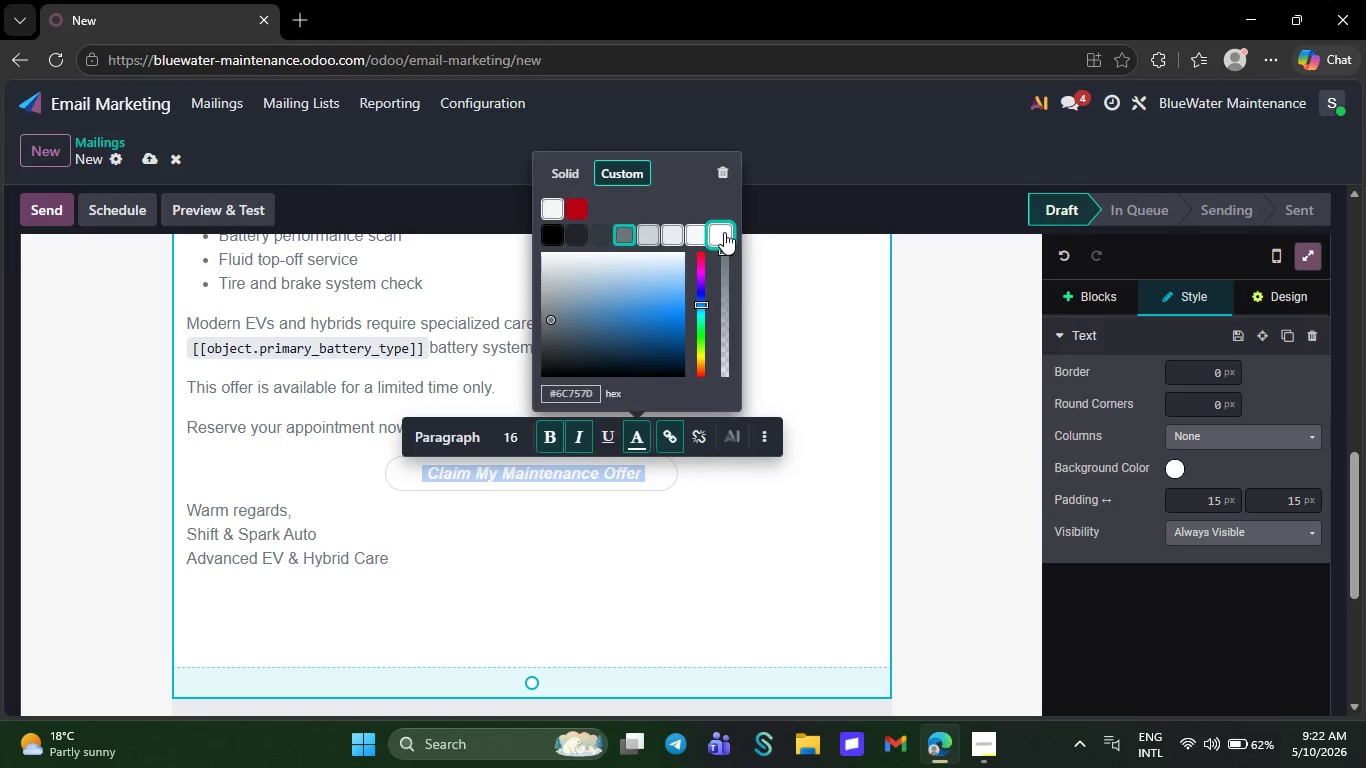 
left_click([724, 232])
 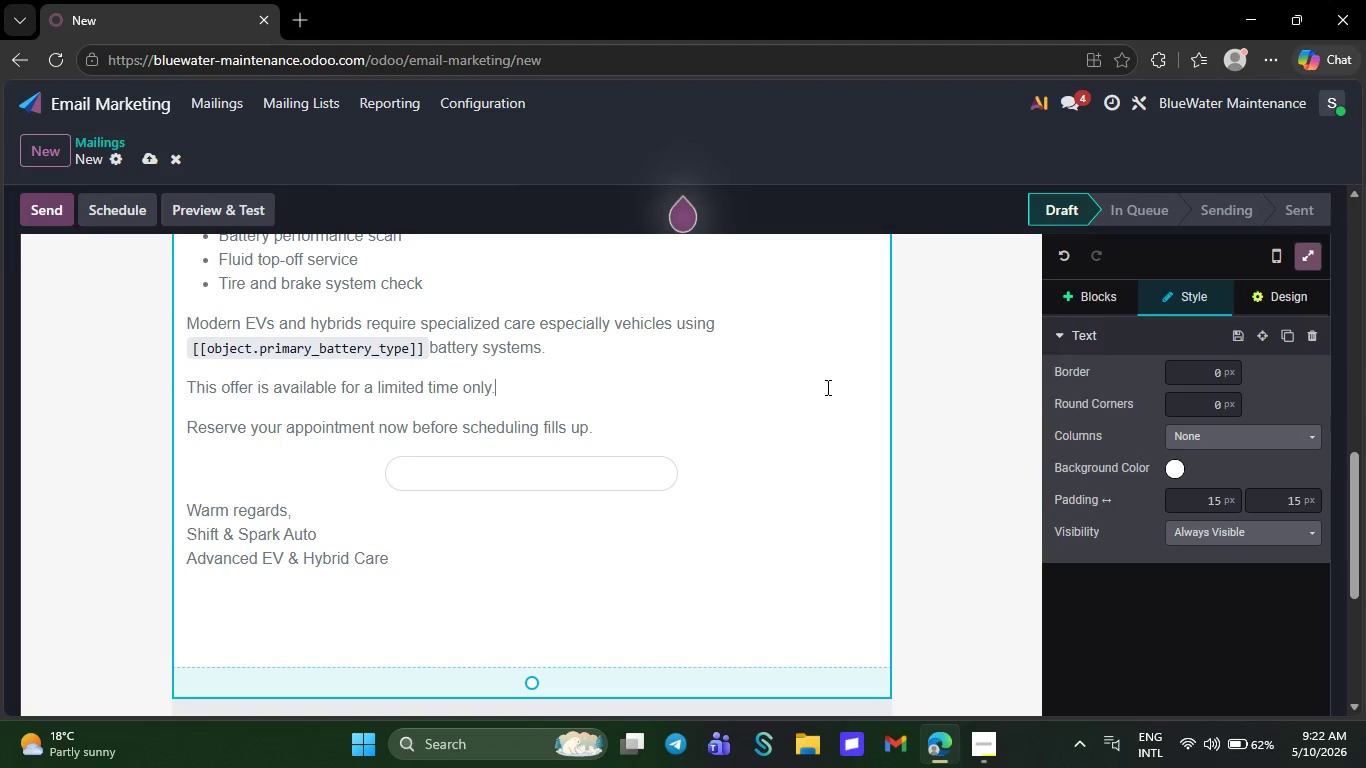 
left_click([826, 387])
 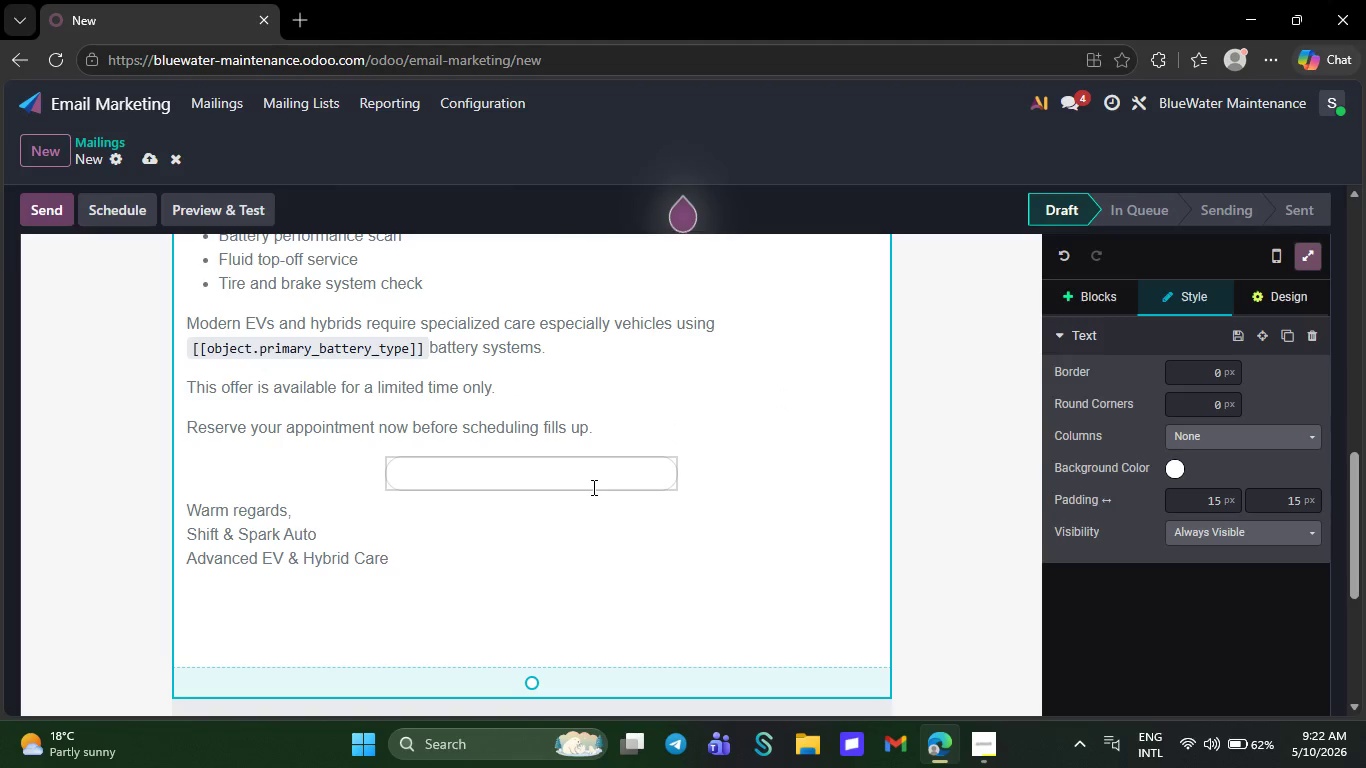 
left_click([592, 487])
 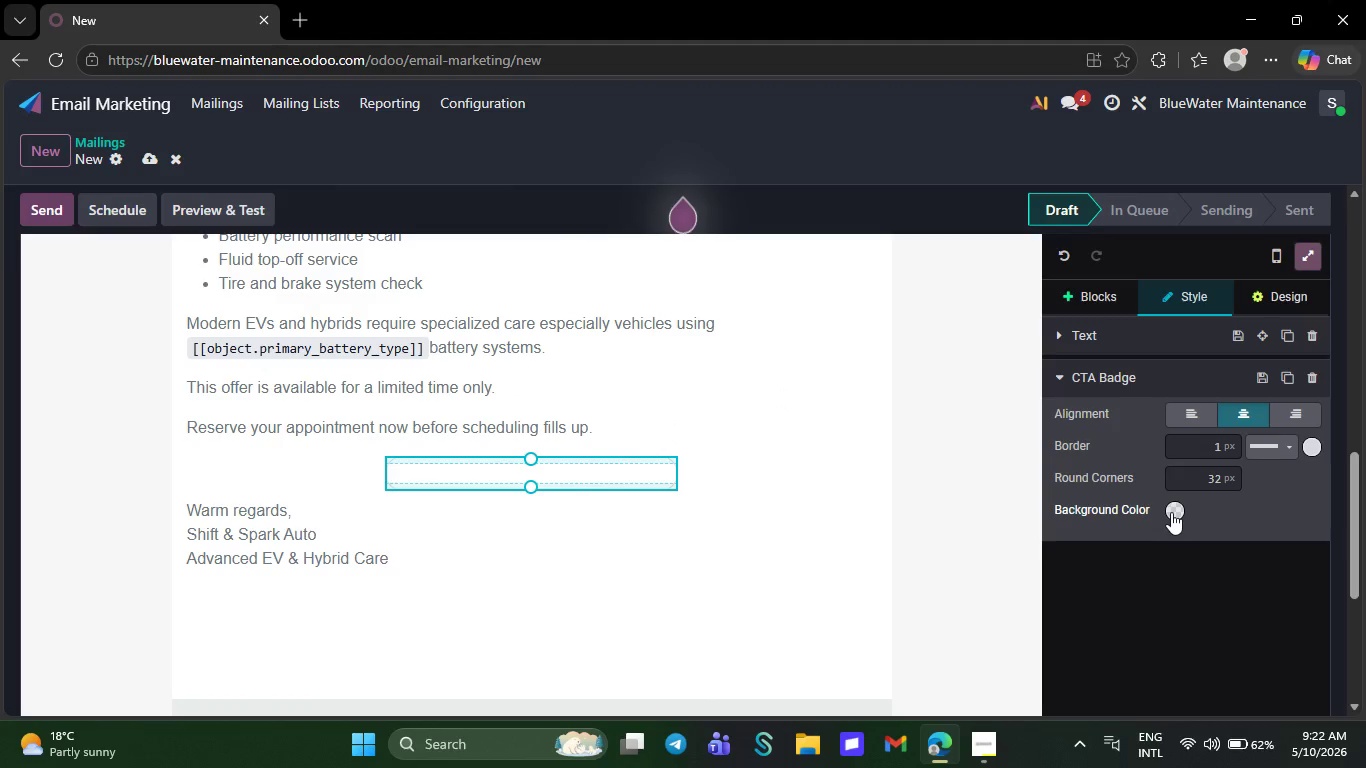 
left_click([1171, 512])
 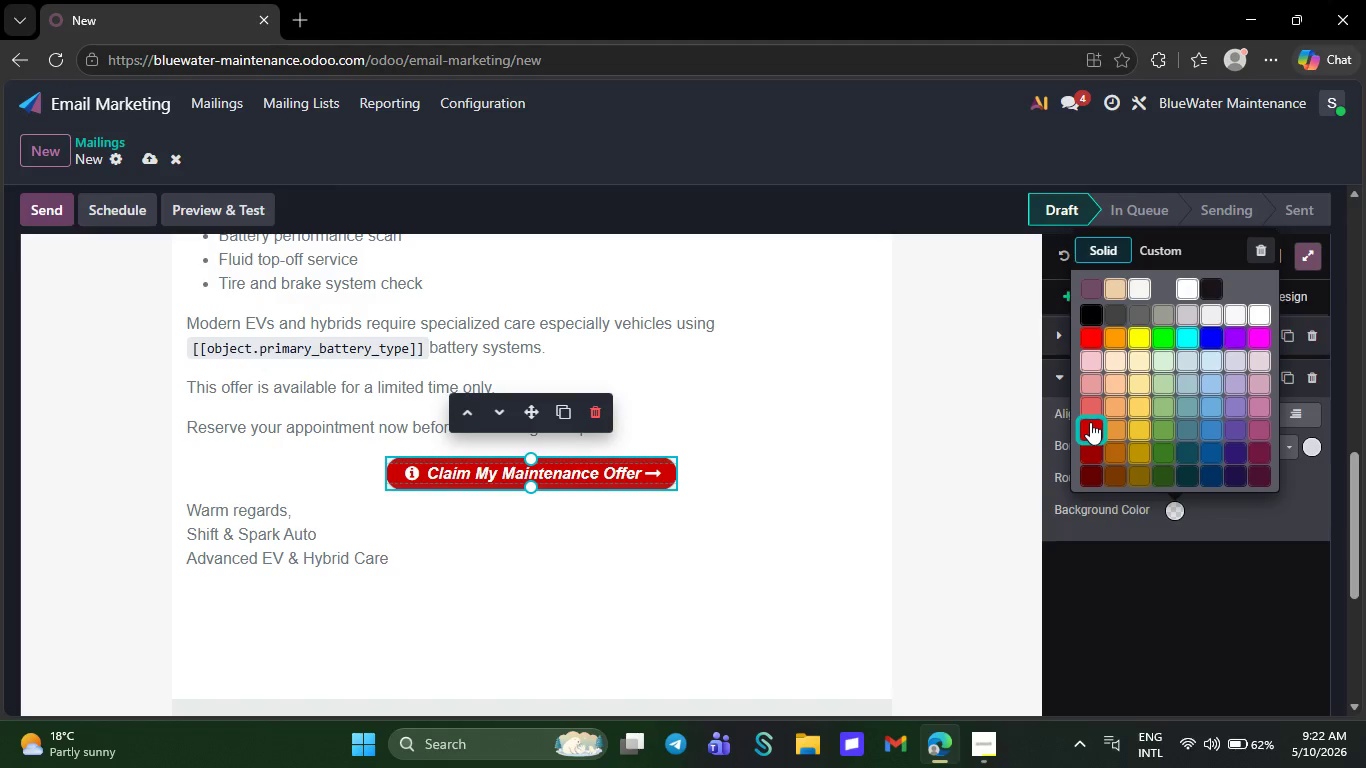 
left_click([1090, 422])
 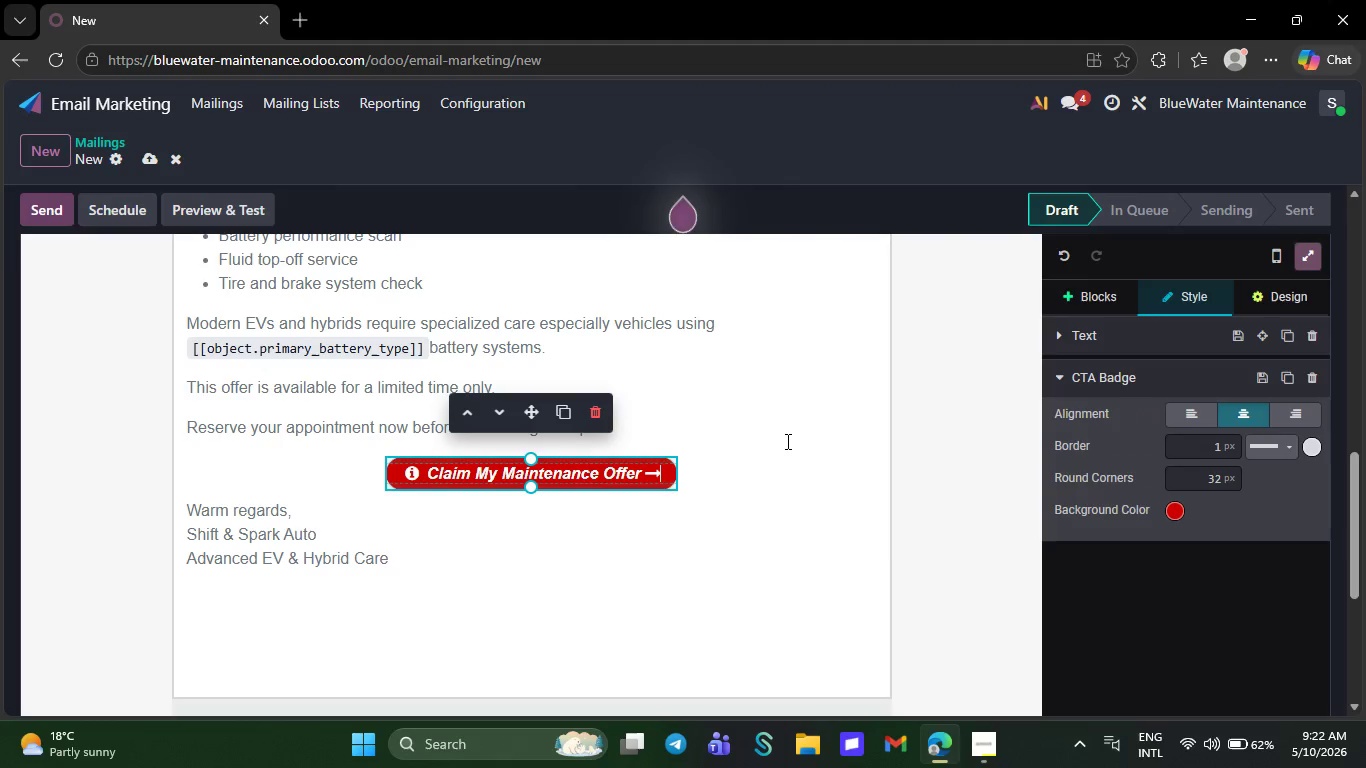 
left_click([786, 441])
 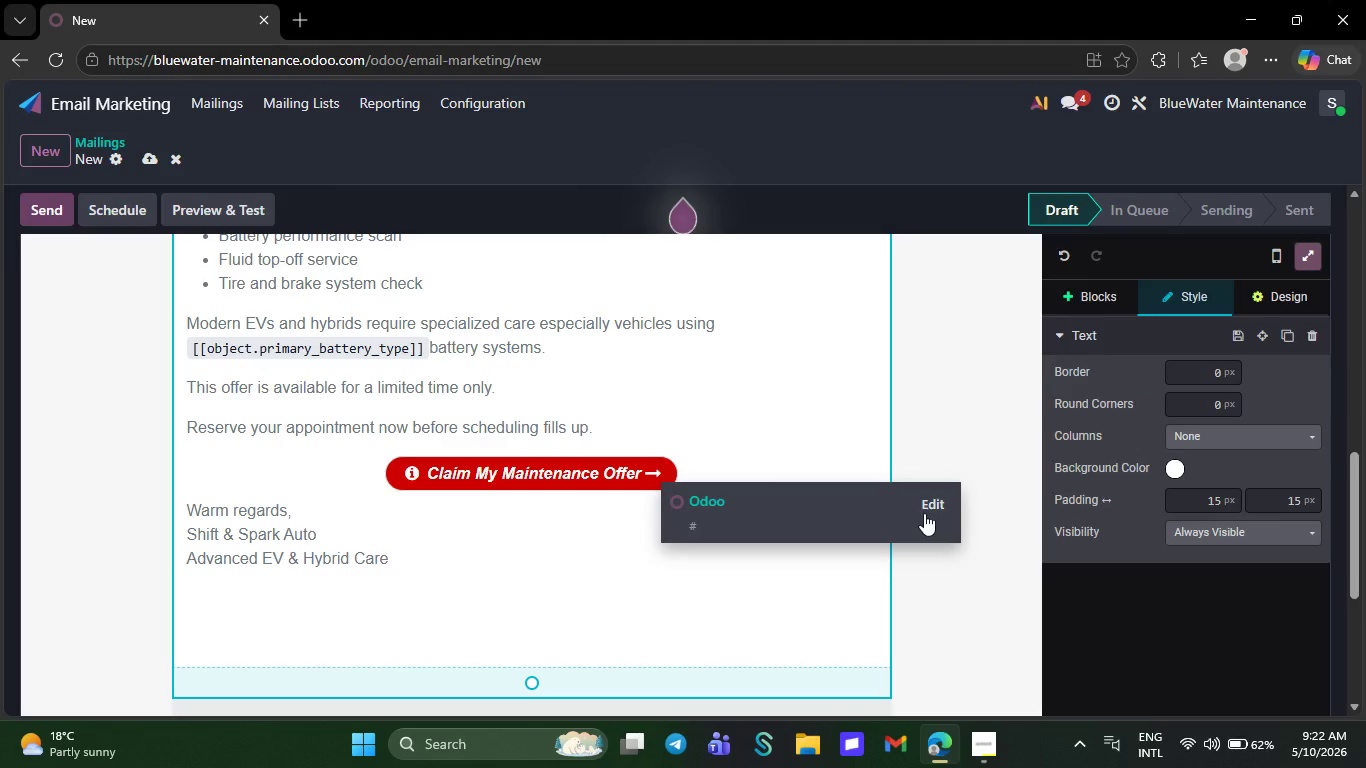 
left_click([930, 509])
 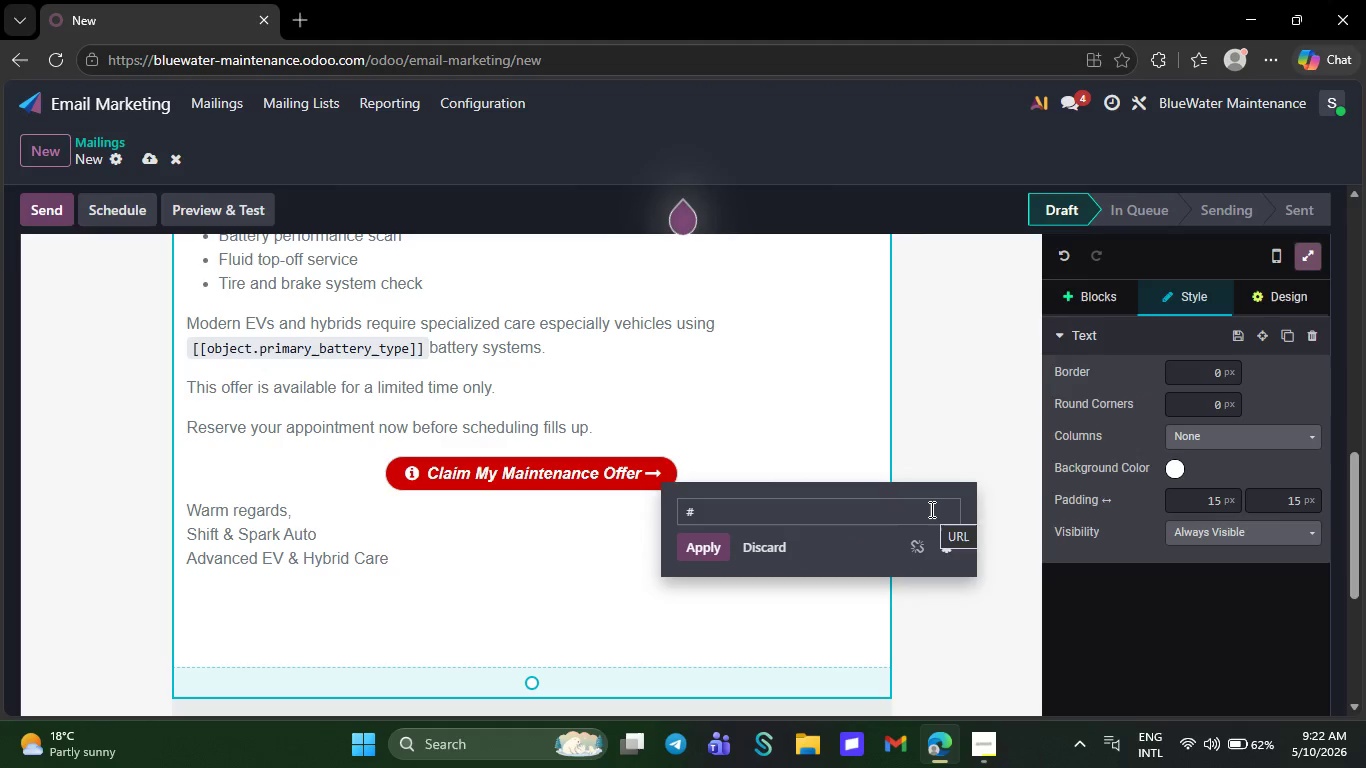 
left_click([930, 509])
 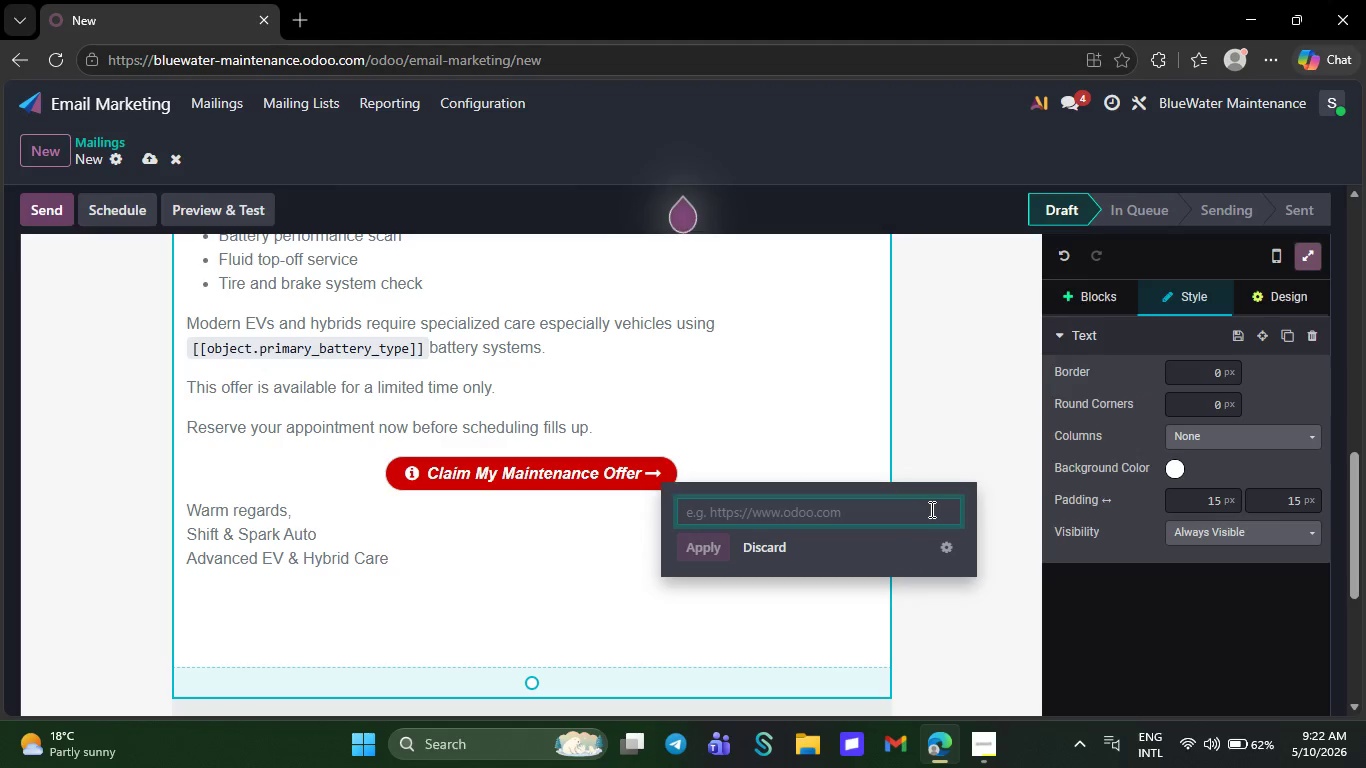 
key(Backspace)
 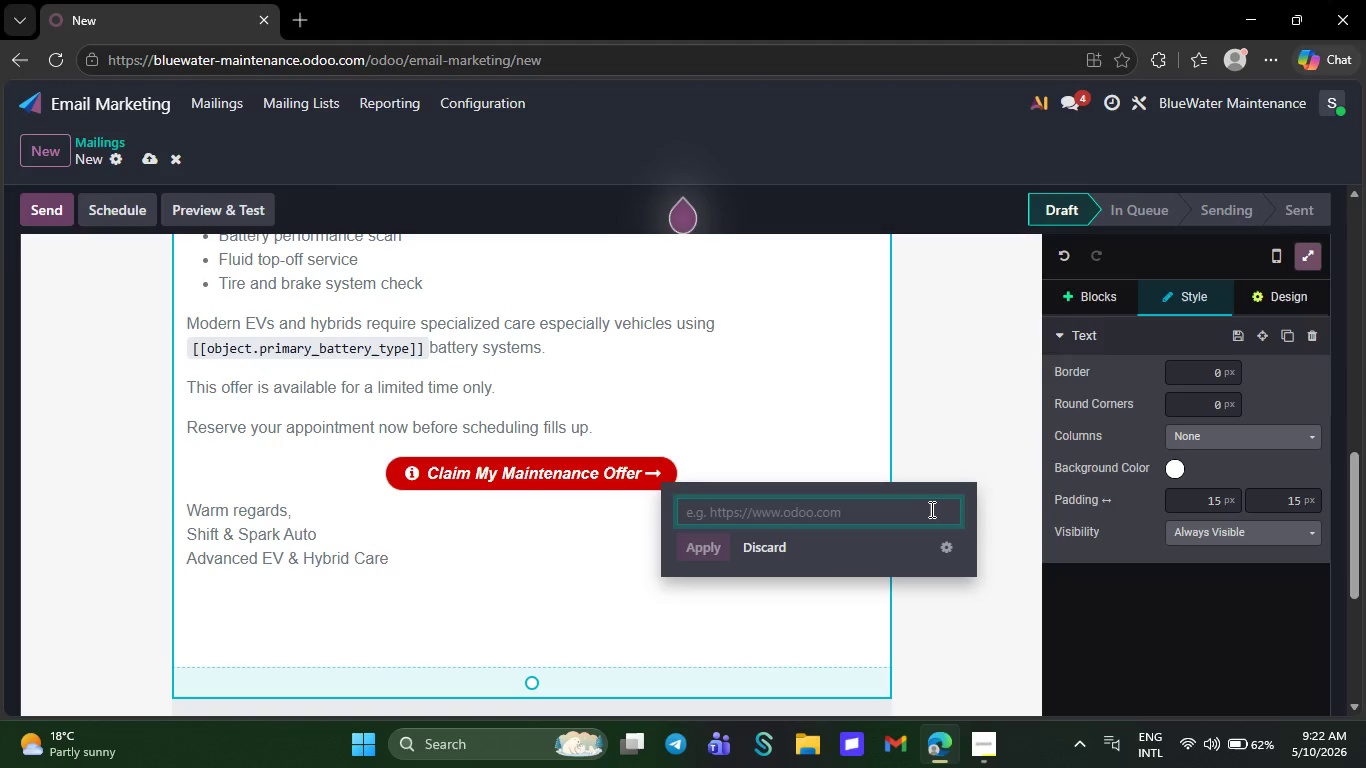 
type(https://)
 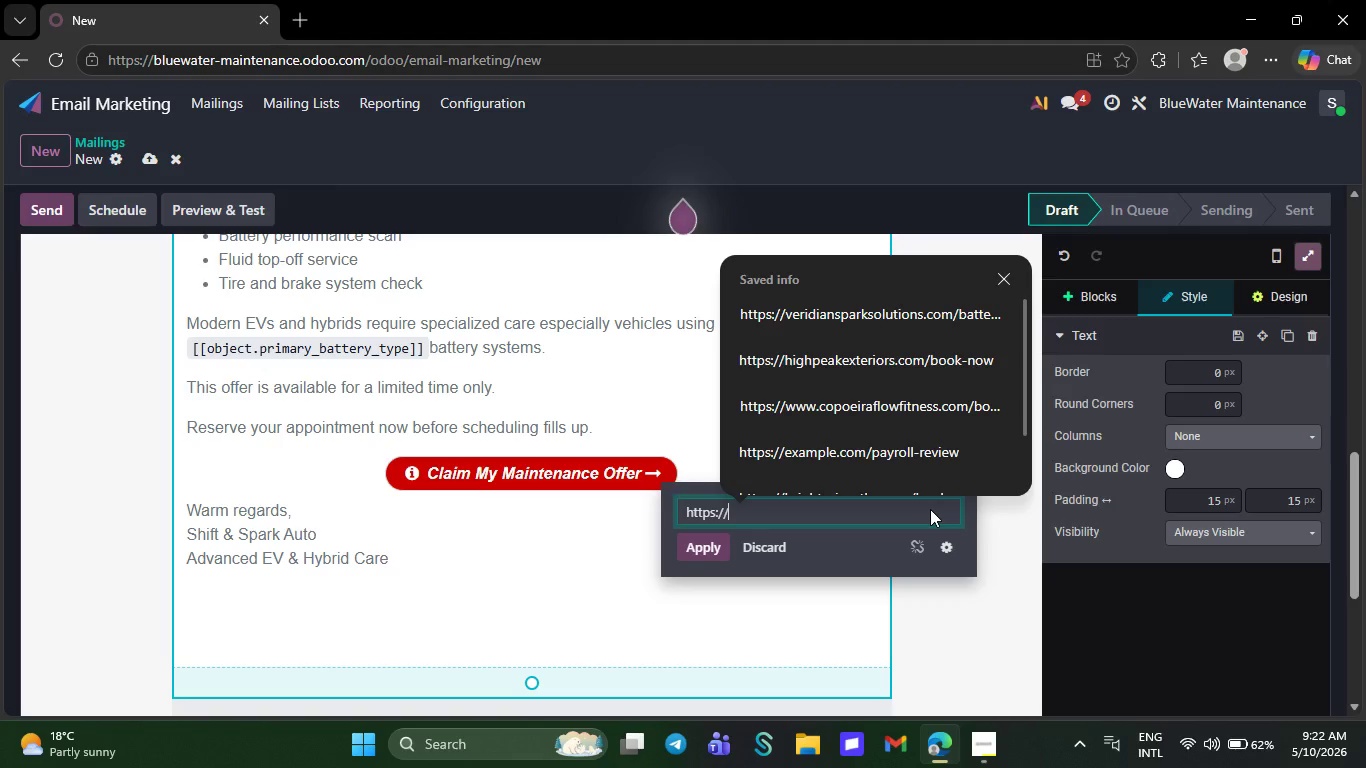 
type(e)
key(Backspace)
key(Backspace)
type(shiftandapark)
 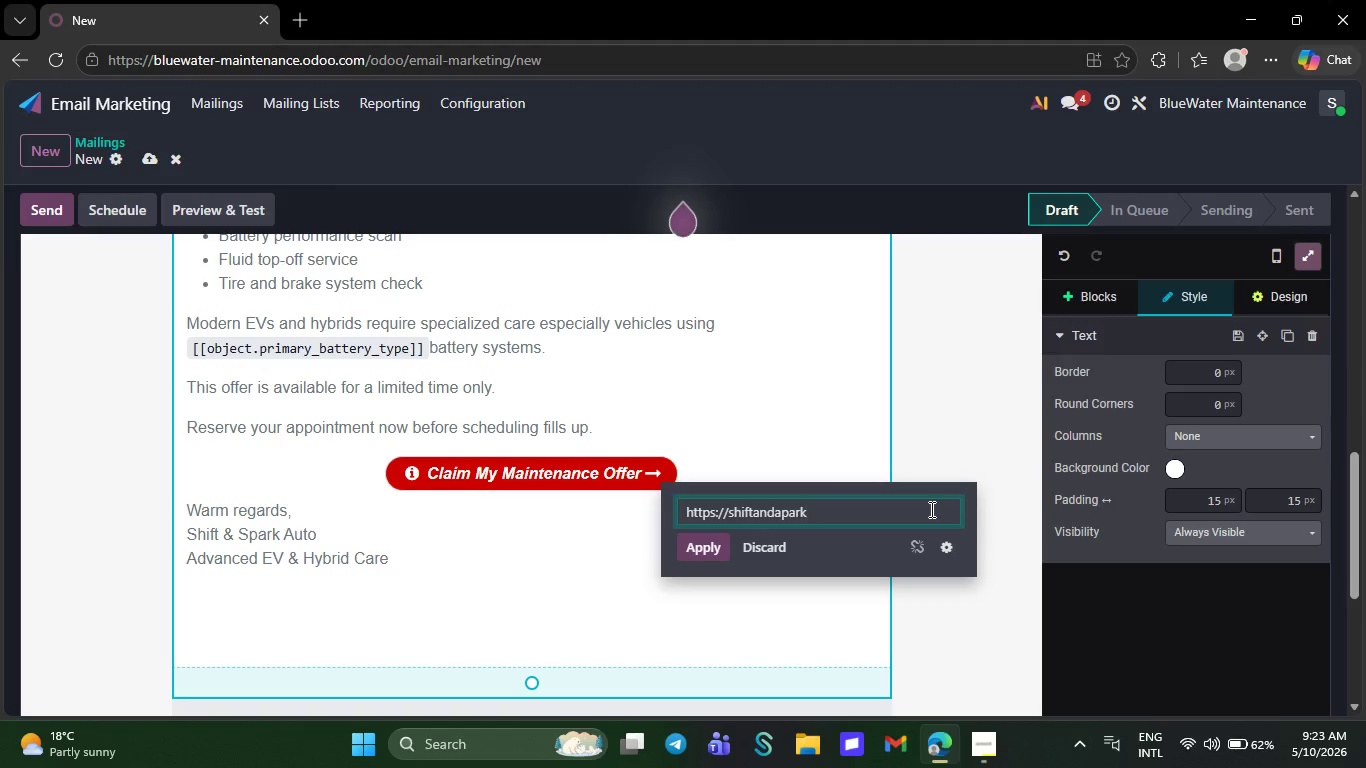 
type(.com/ev-offer)
 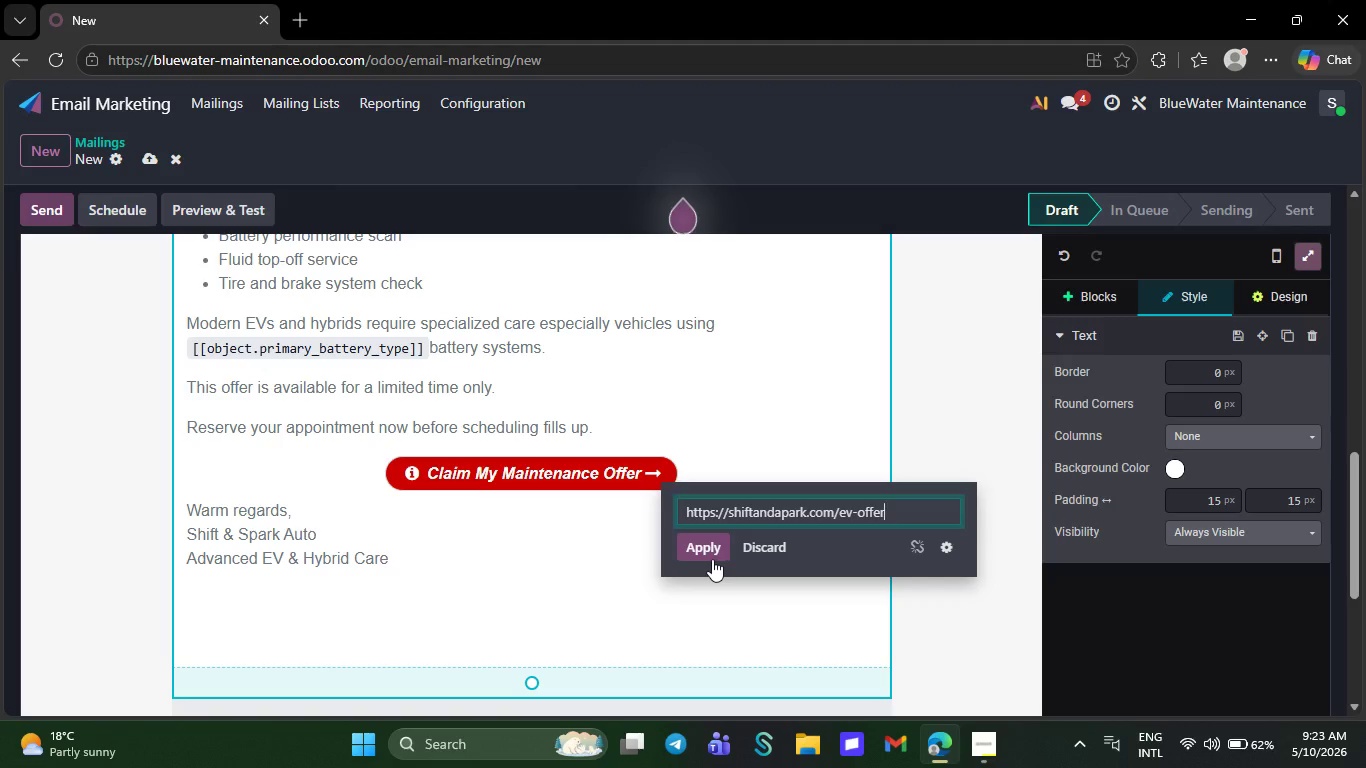 
wait(7.23)
 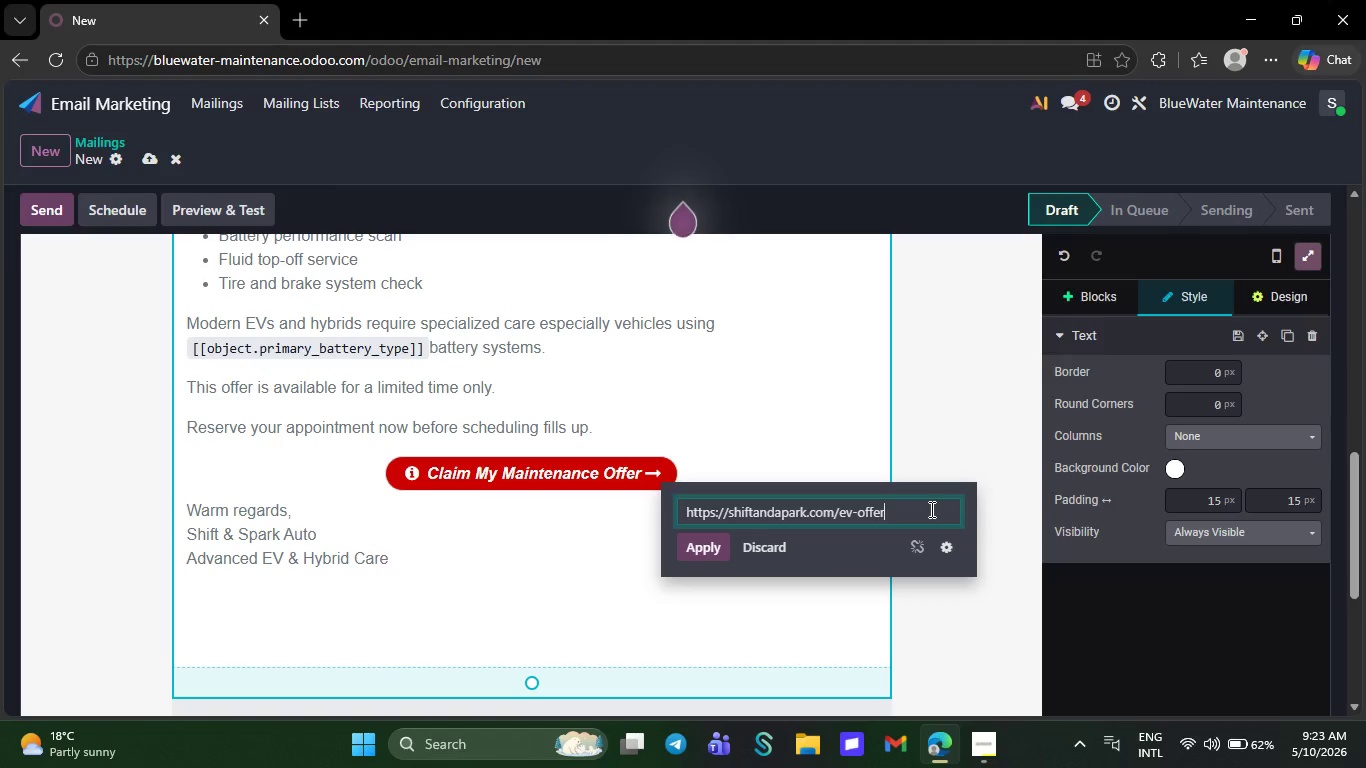 
left_click([712, 559])
 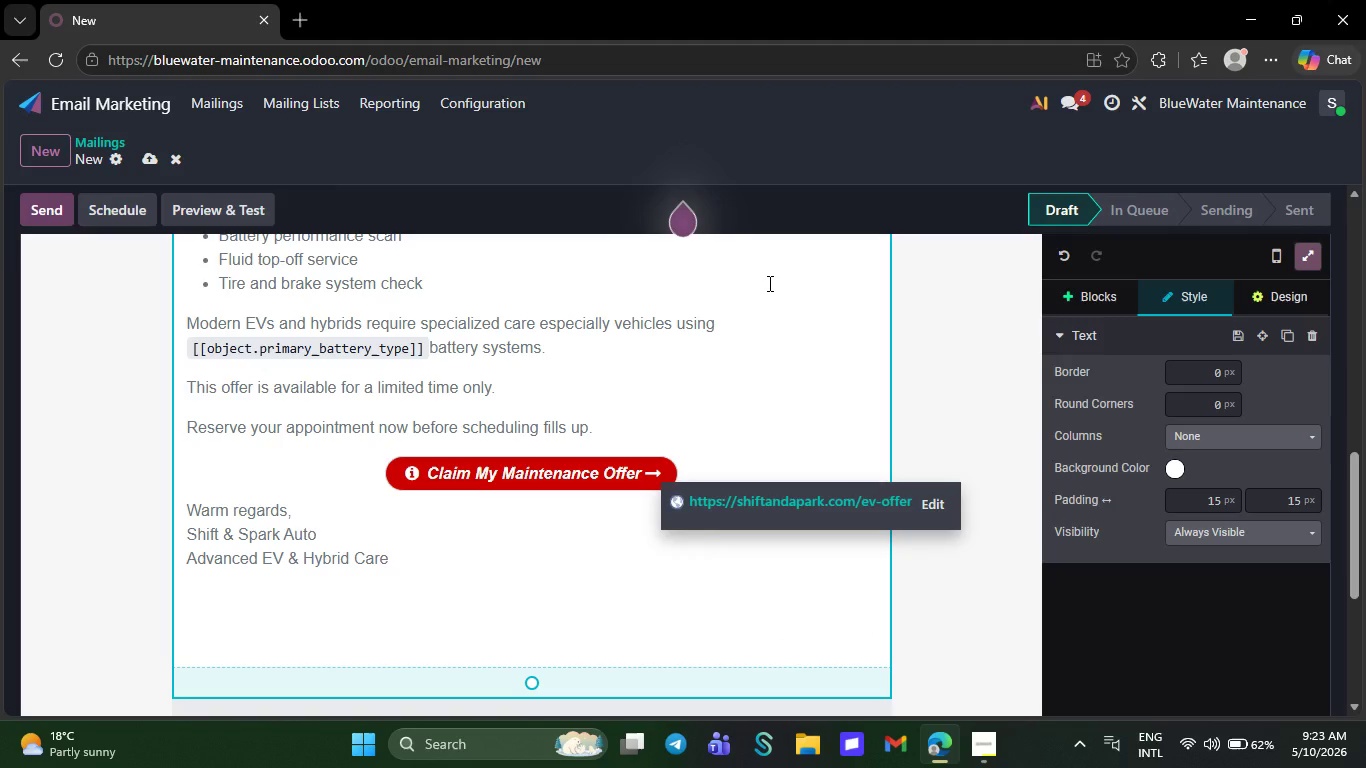 
wait(11.3)
 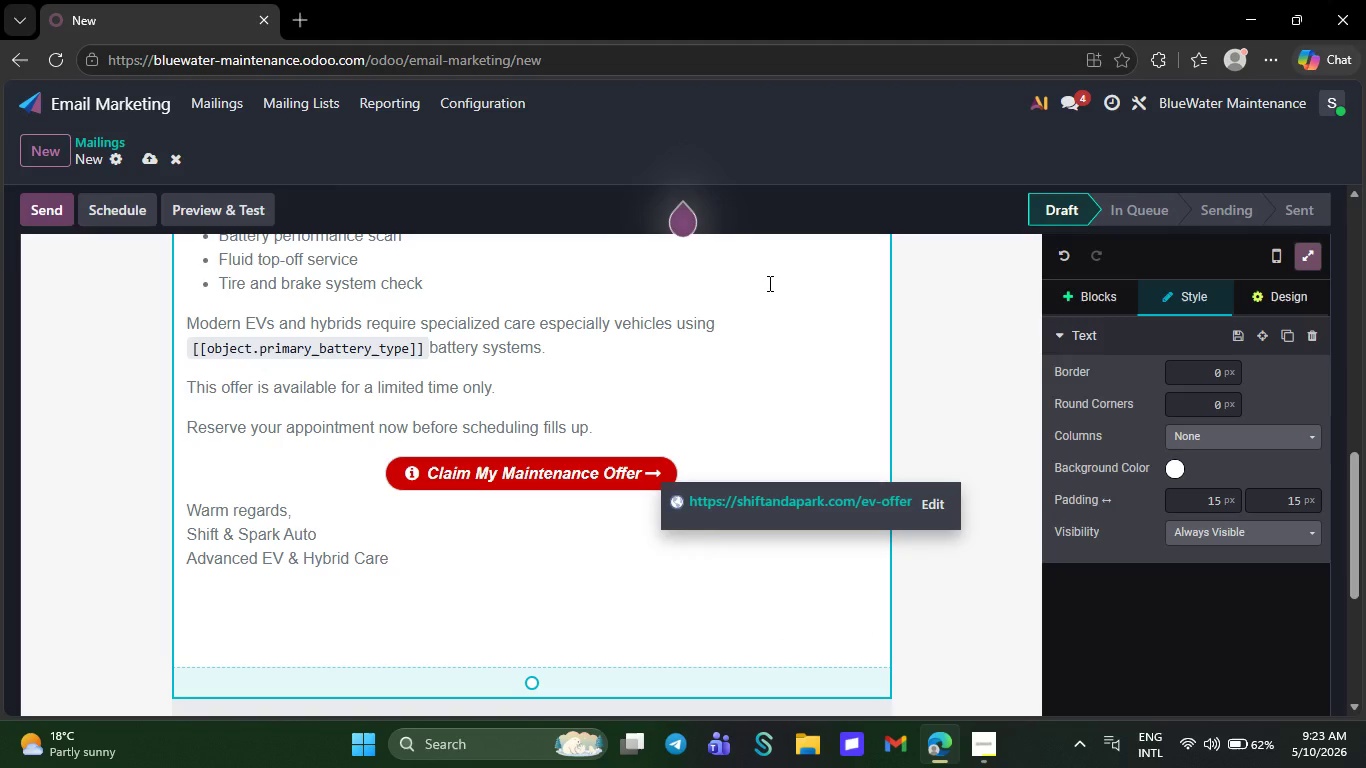 
left_click([590, 373])
 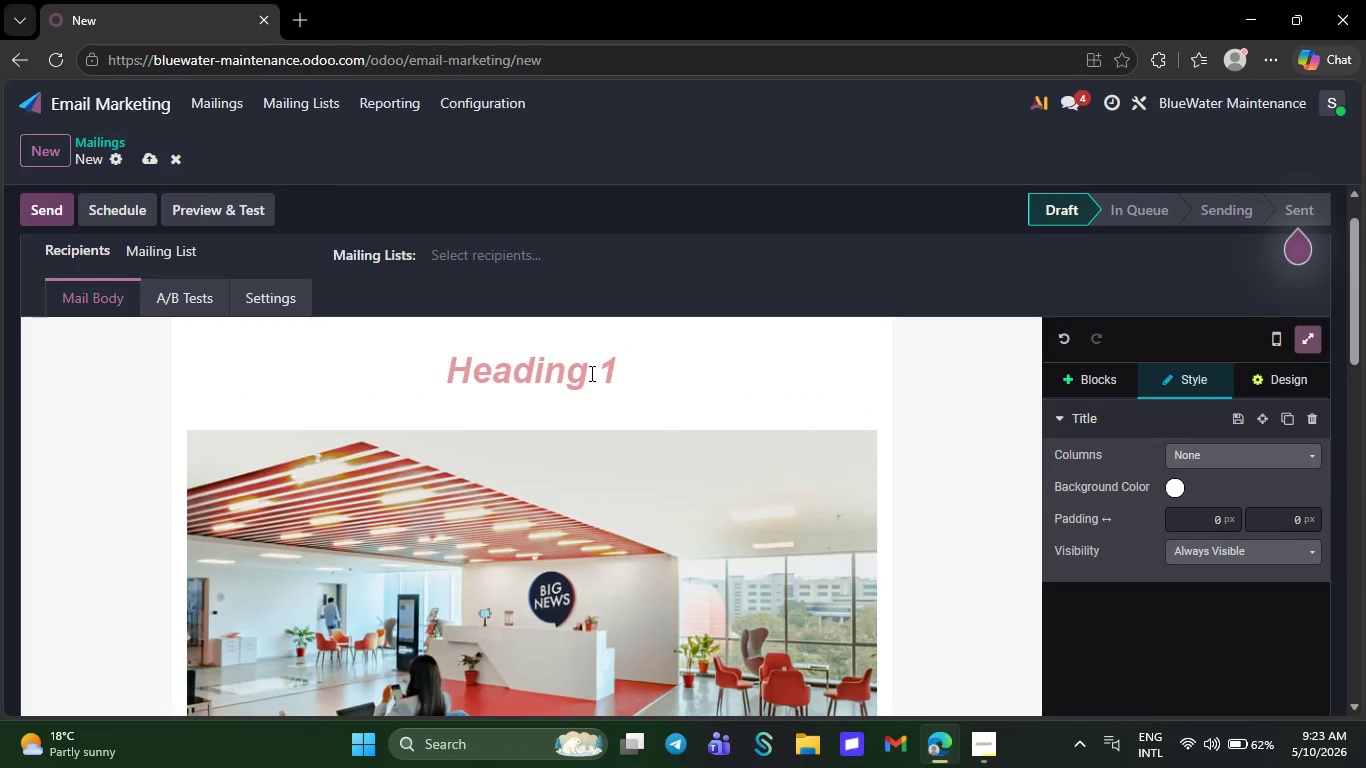 
type(Claim your complimentary digital inspection and g)
key(Backspace)
type(fluid top-off before the offer expires)
 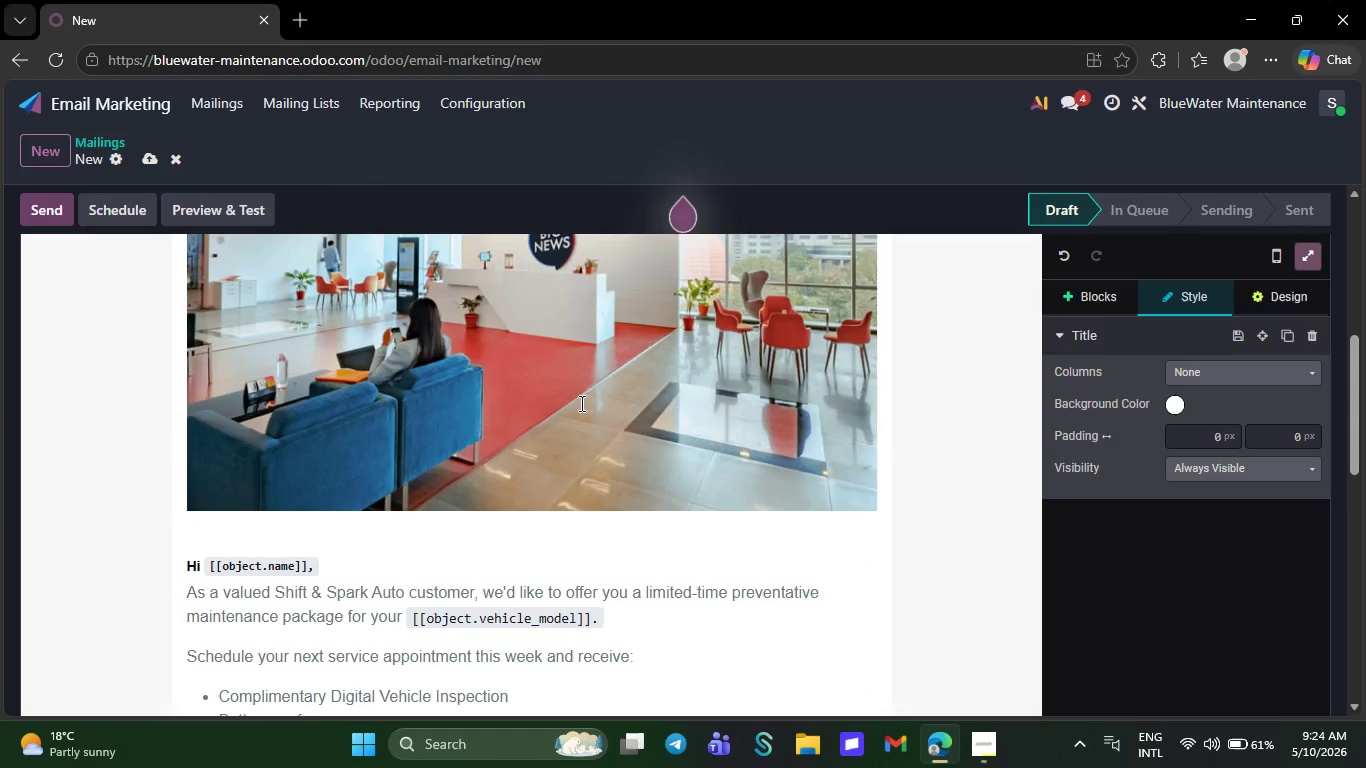 
wait(6.73)
 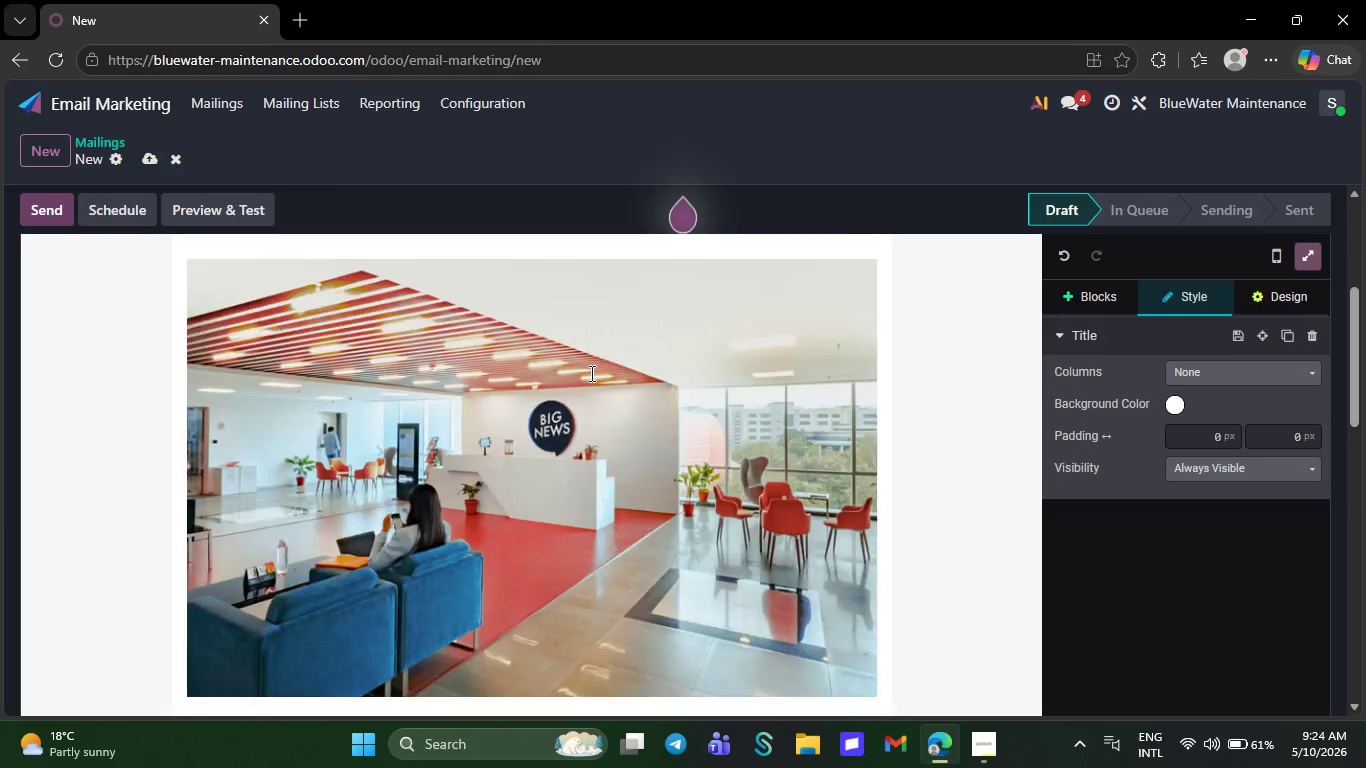 
double_click([551, 354])
 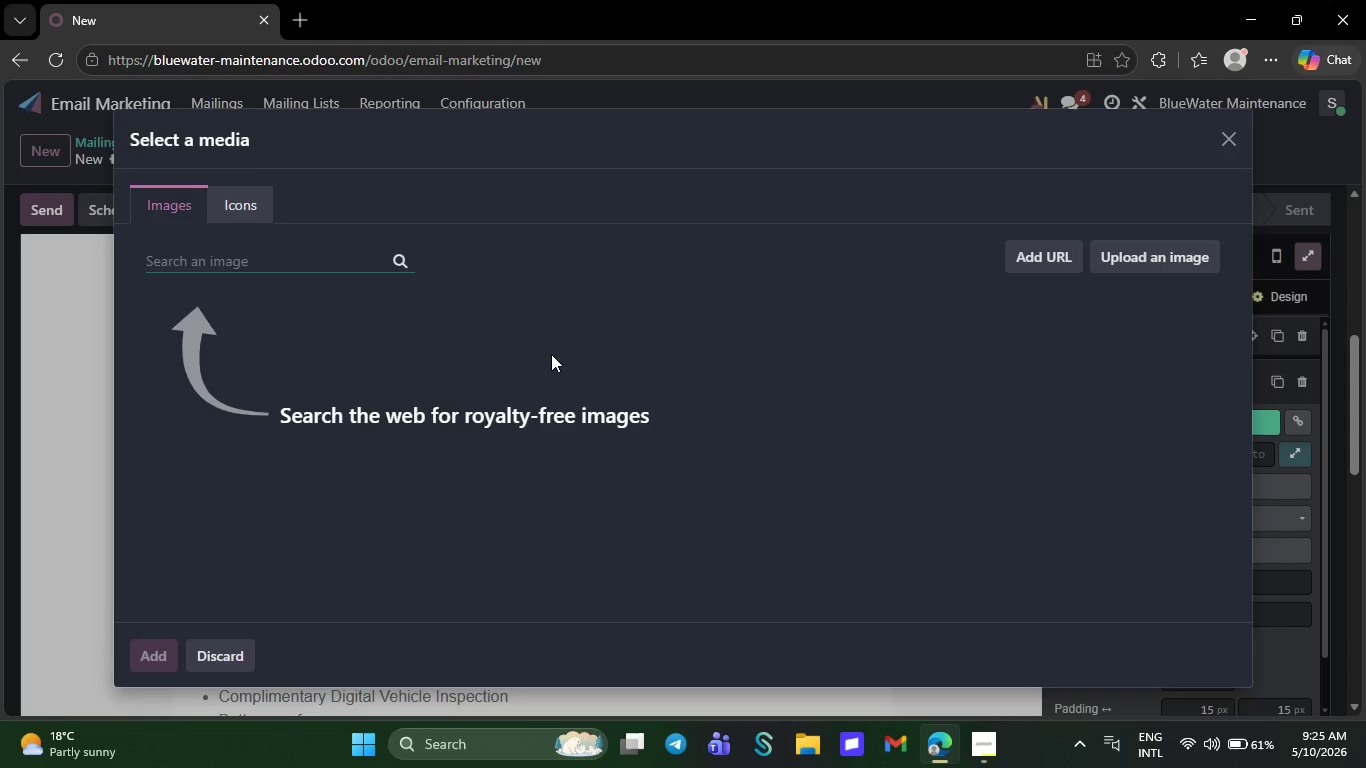 
wait(38.88)
 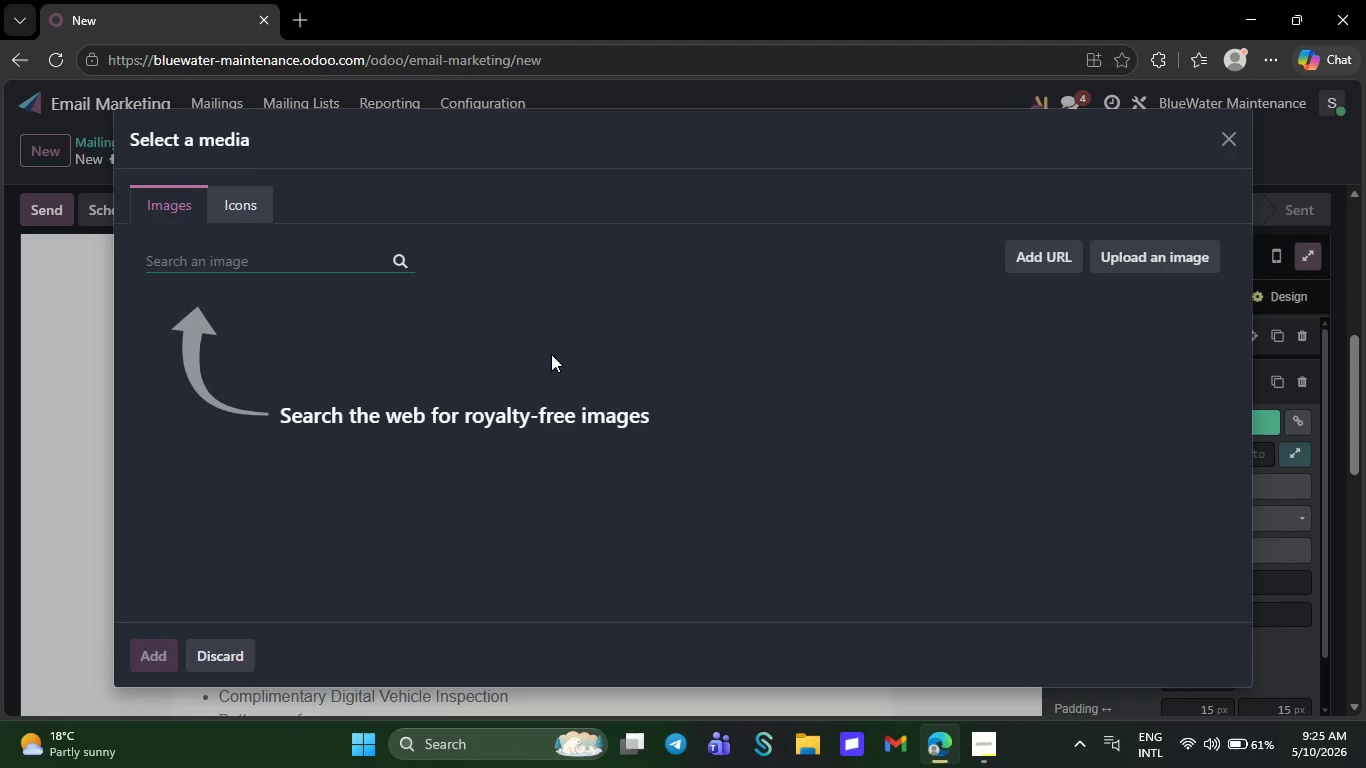 
type(Automotive technician)
 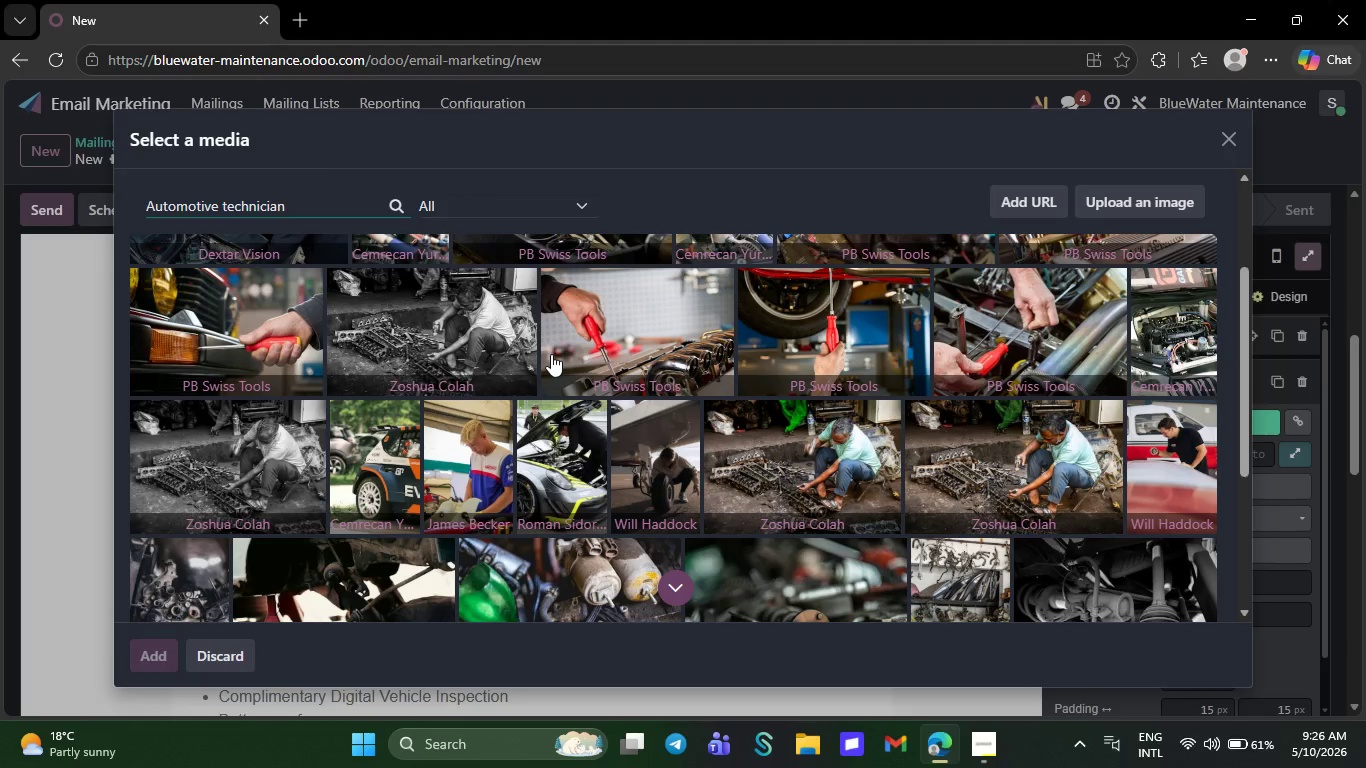 
wait(28.53)
 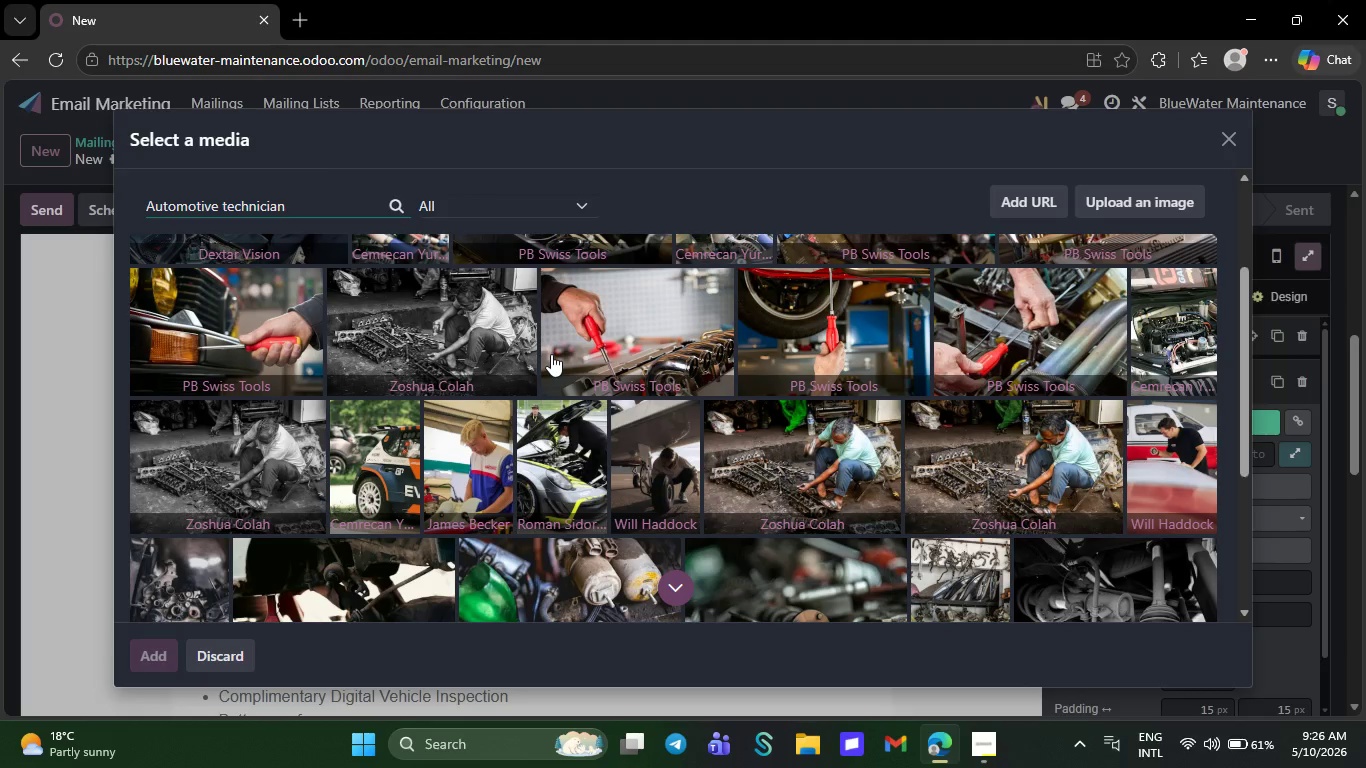 
left_click([274, 353])
 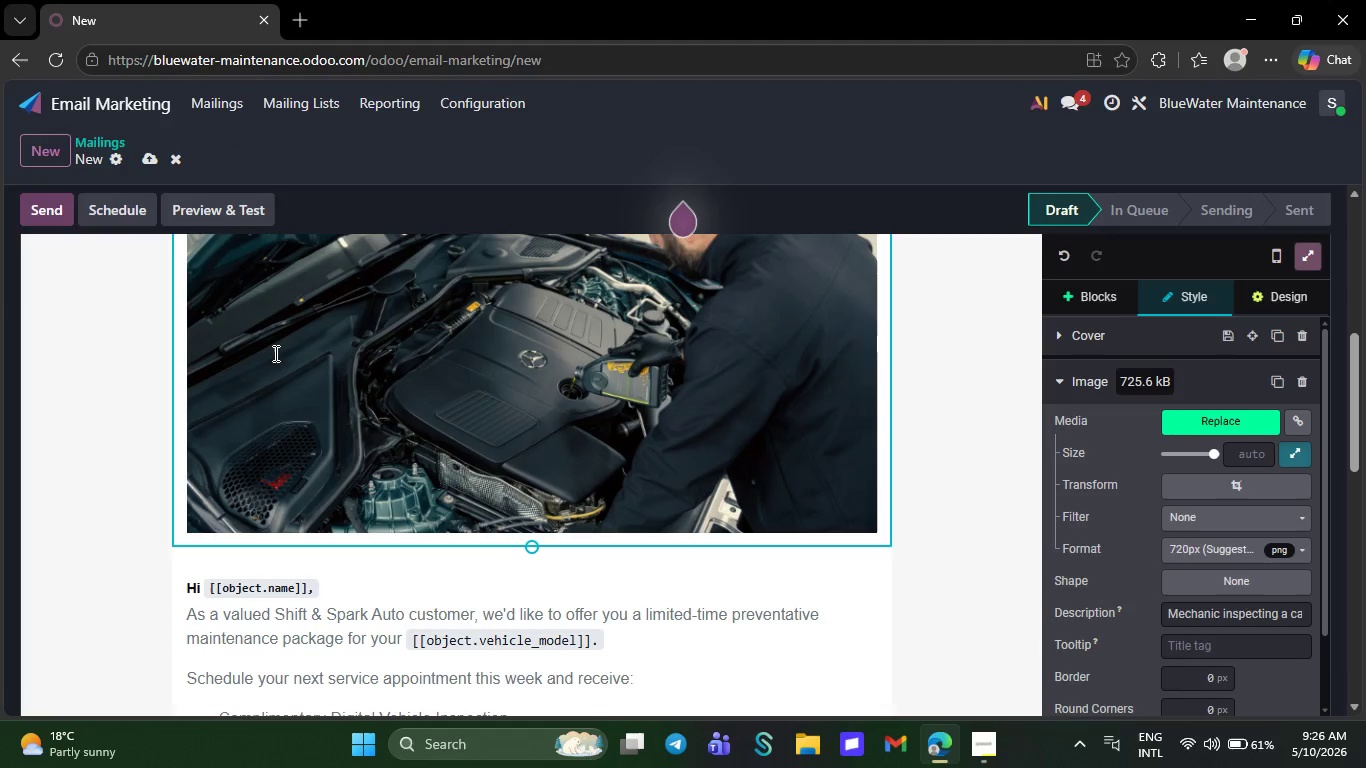 
wait(12.94)
 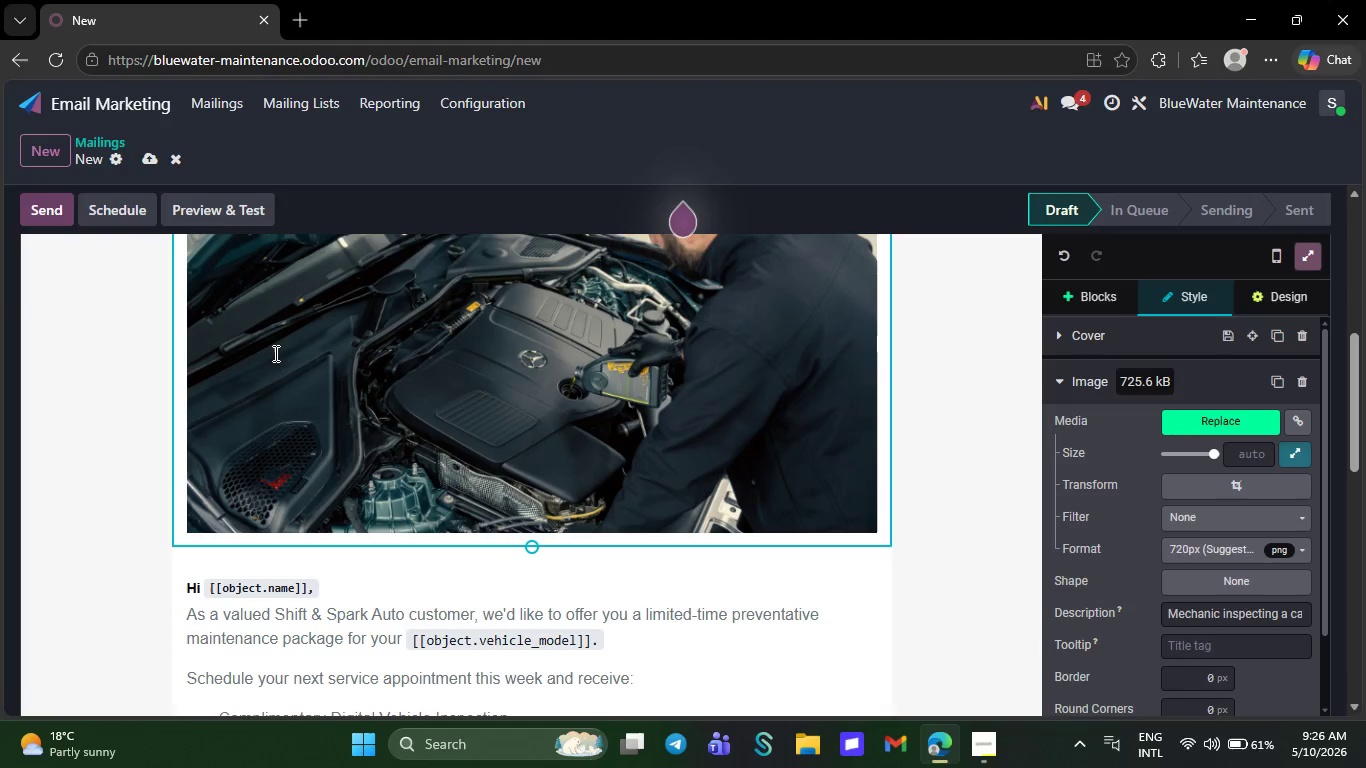 
double_click([310, 333])
 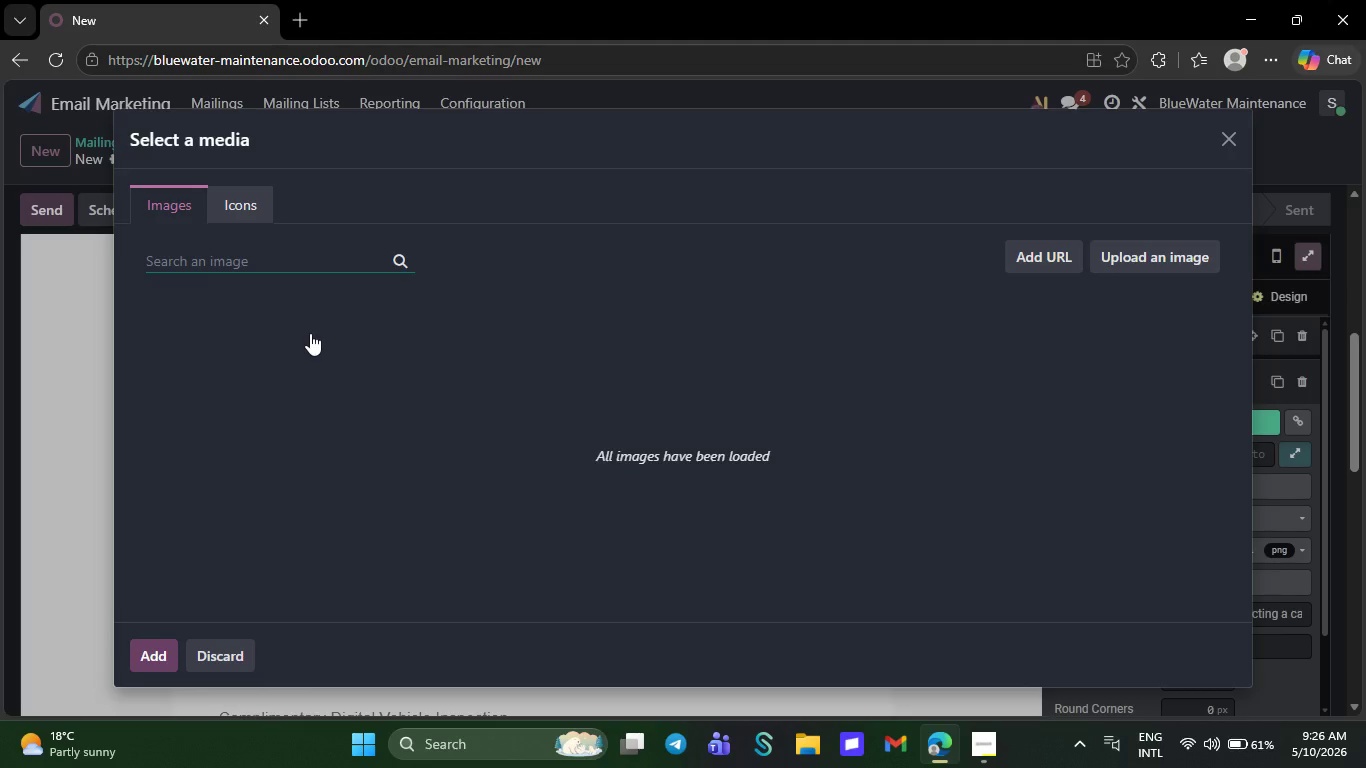 
type(Mose)
key(Backspace)
key(Backspace)
type(dern Auto repair shp)
key(Backspace)
type(op)
 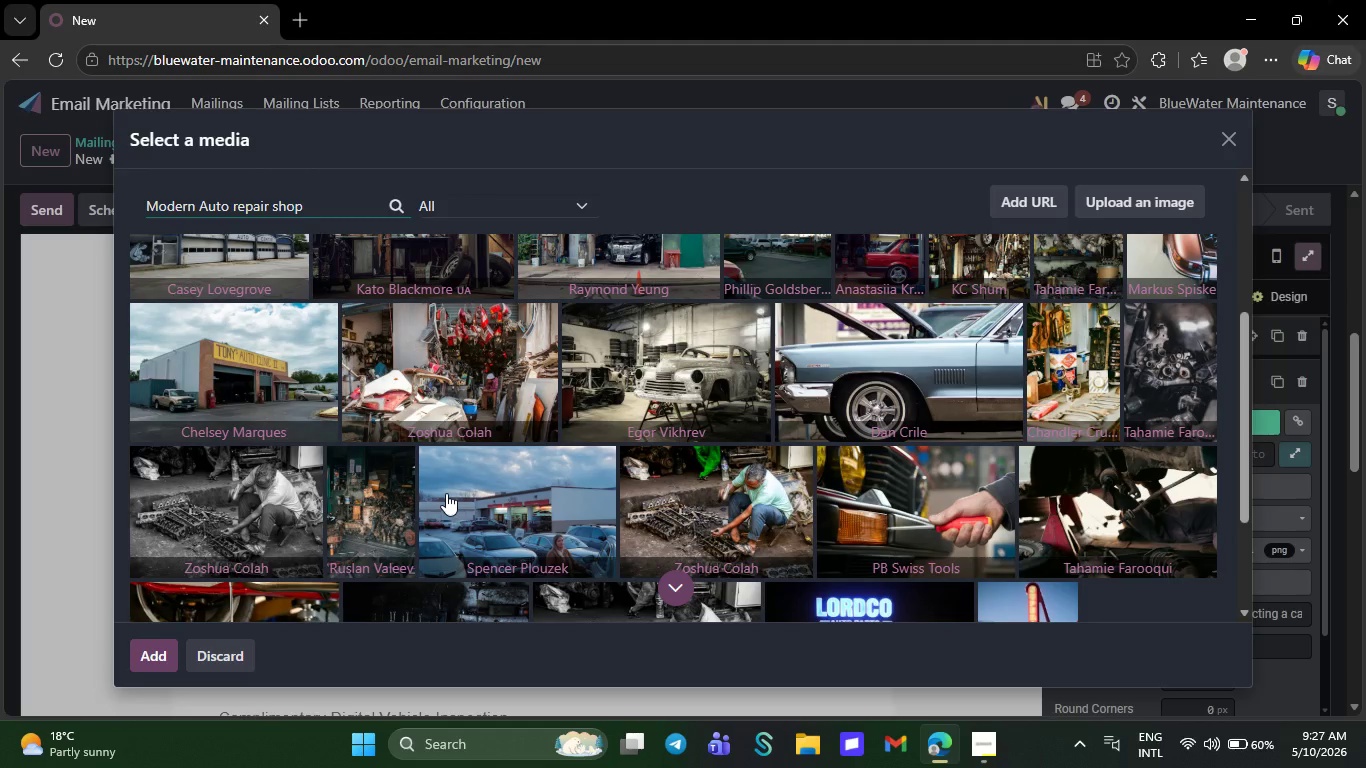 
wait(33.83)
 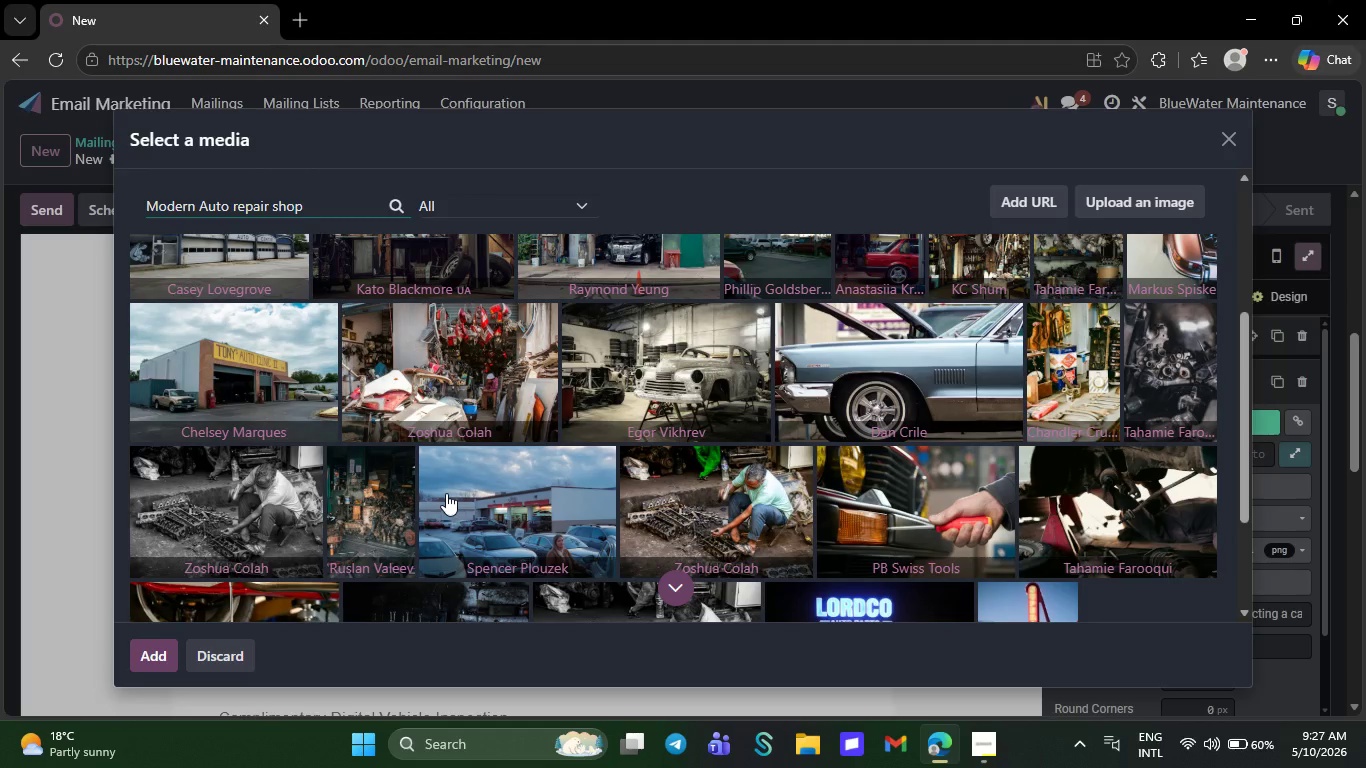 
left_click([229, 261])
 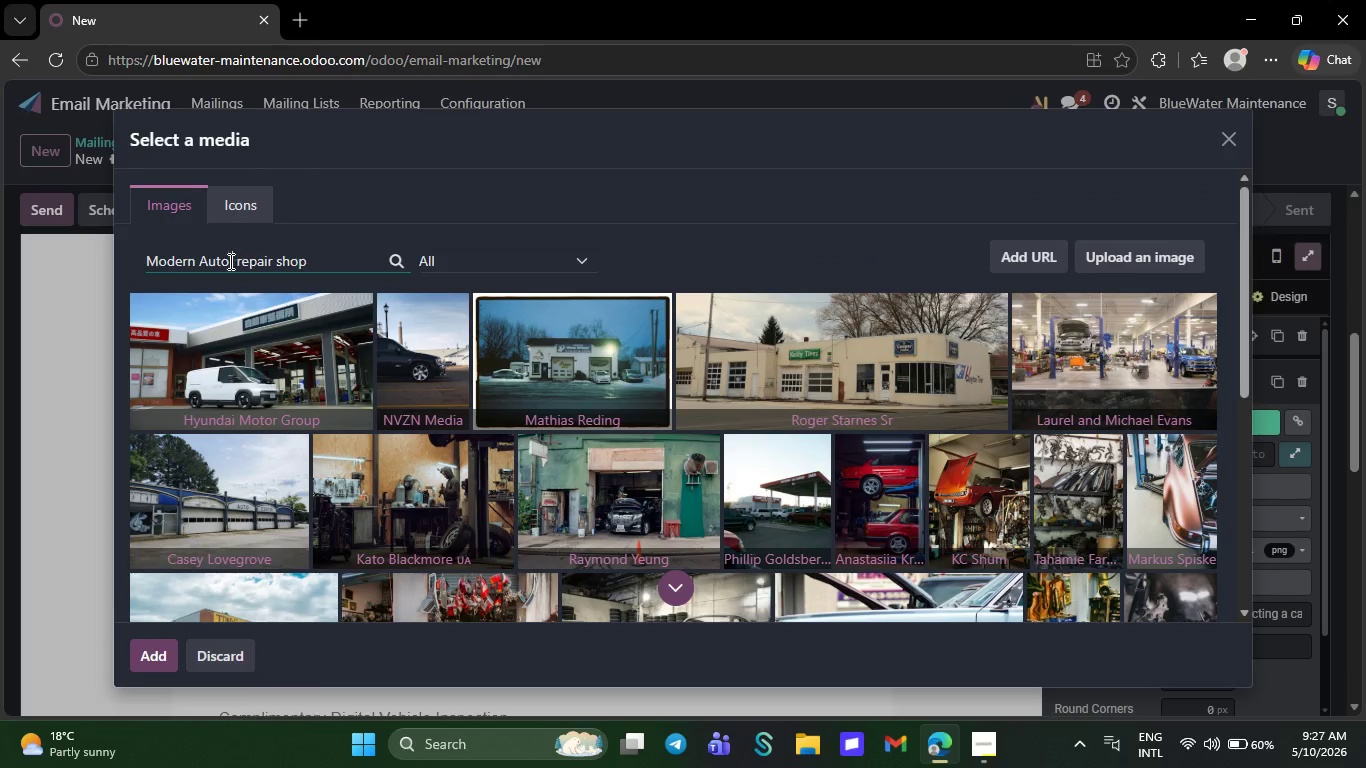 
type( EV)
 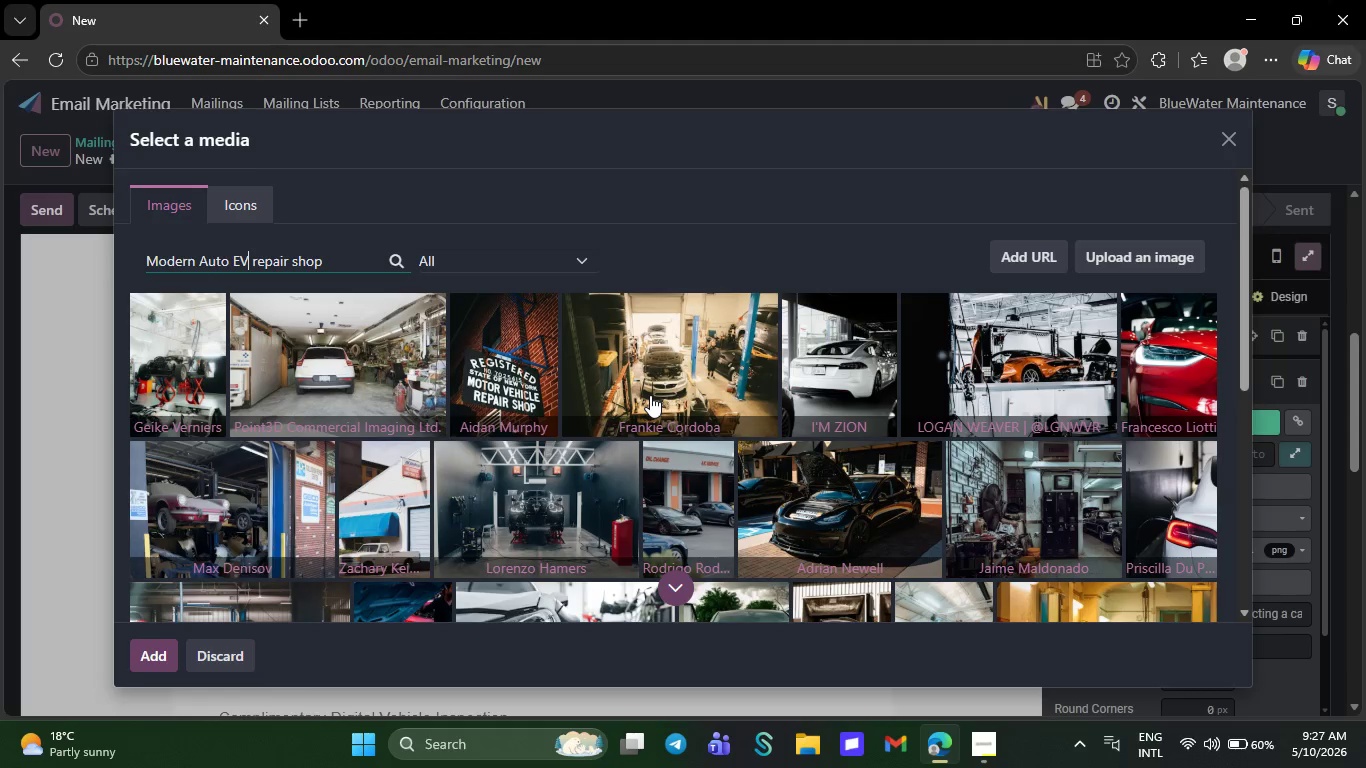 
wait(19.55)
 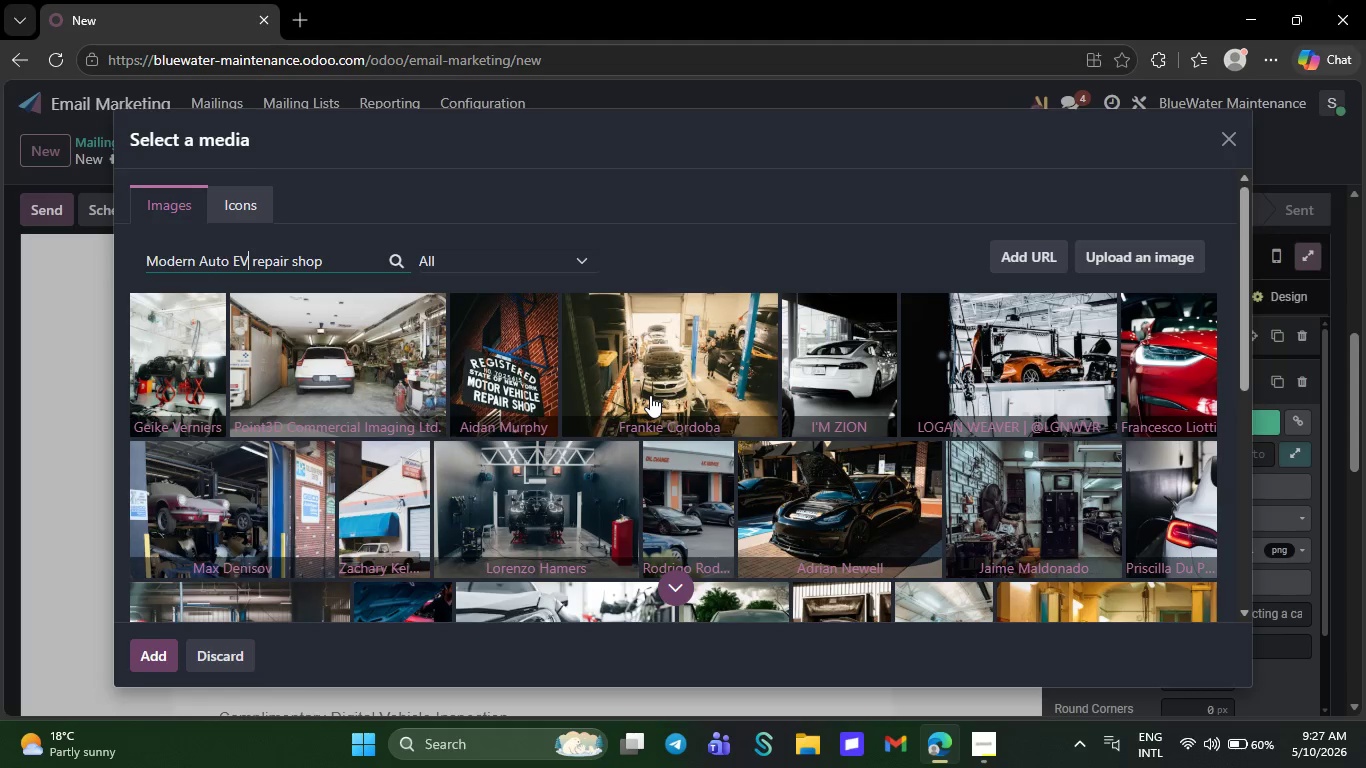 
left_click([248, 480])
 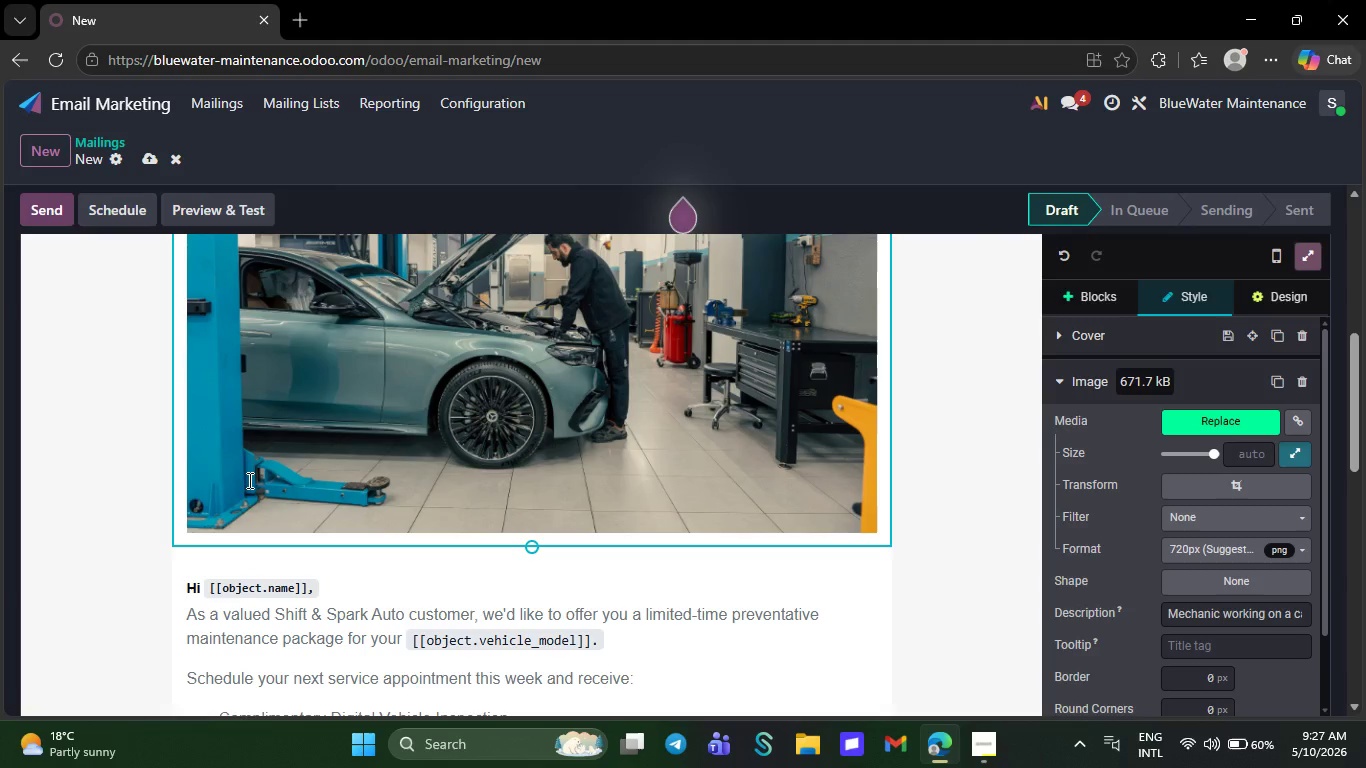 
wait(14.59)
 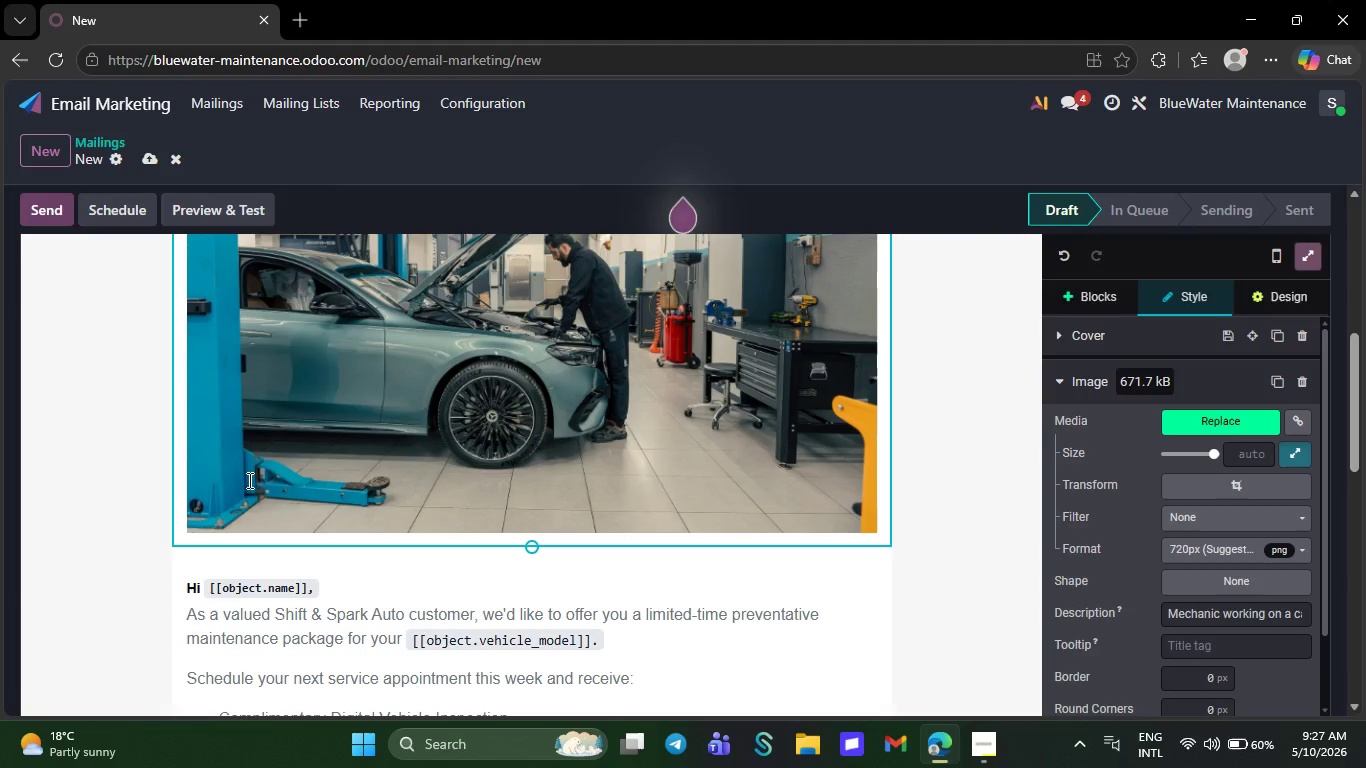 
left_click([1185, 475])
 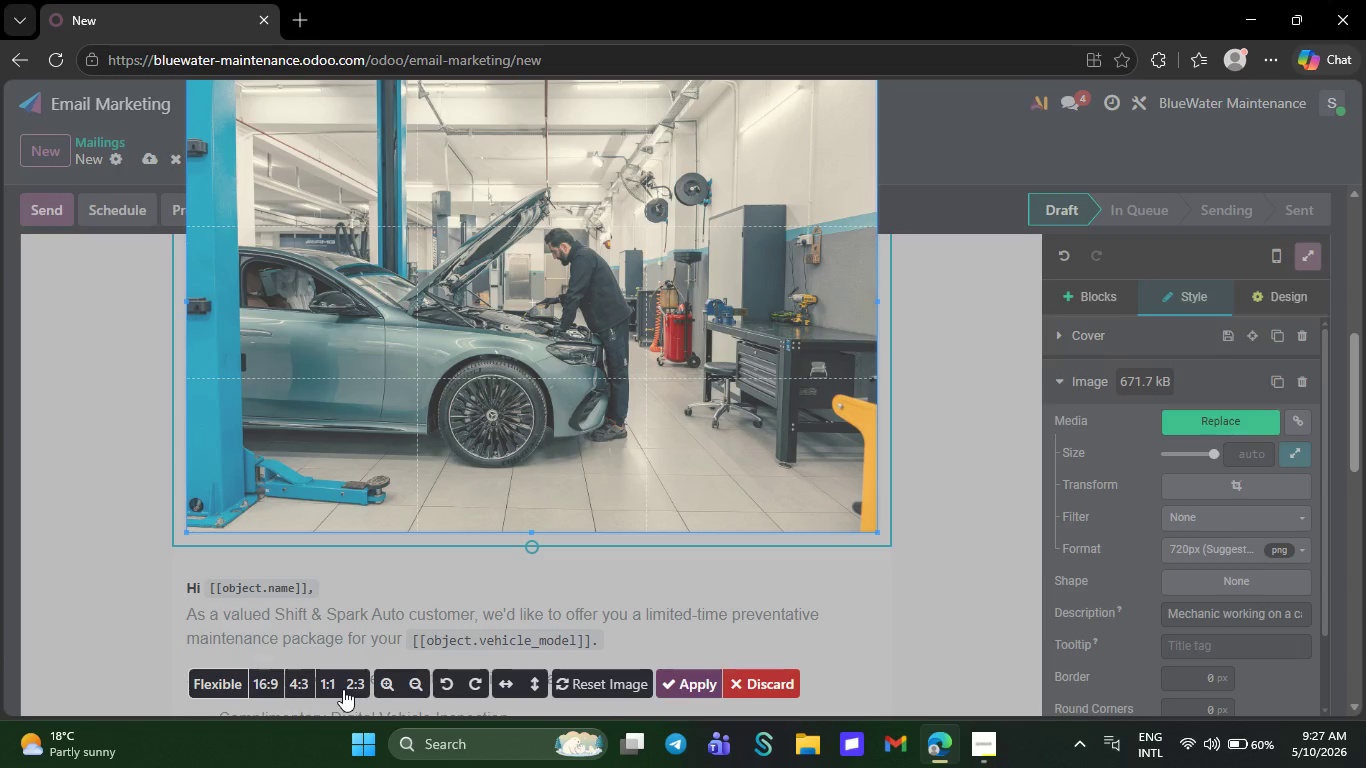 
left_click([259, 677])
 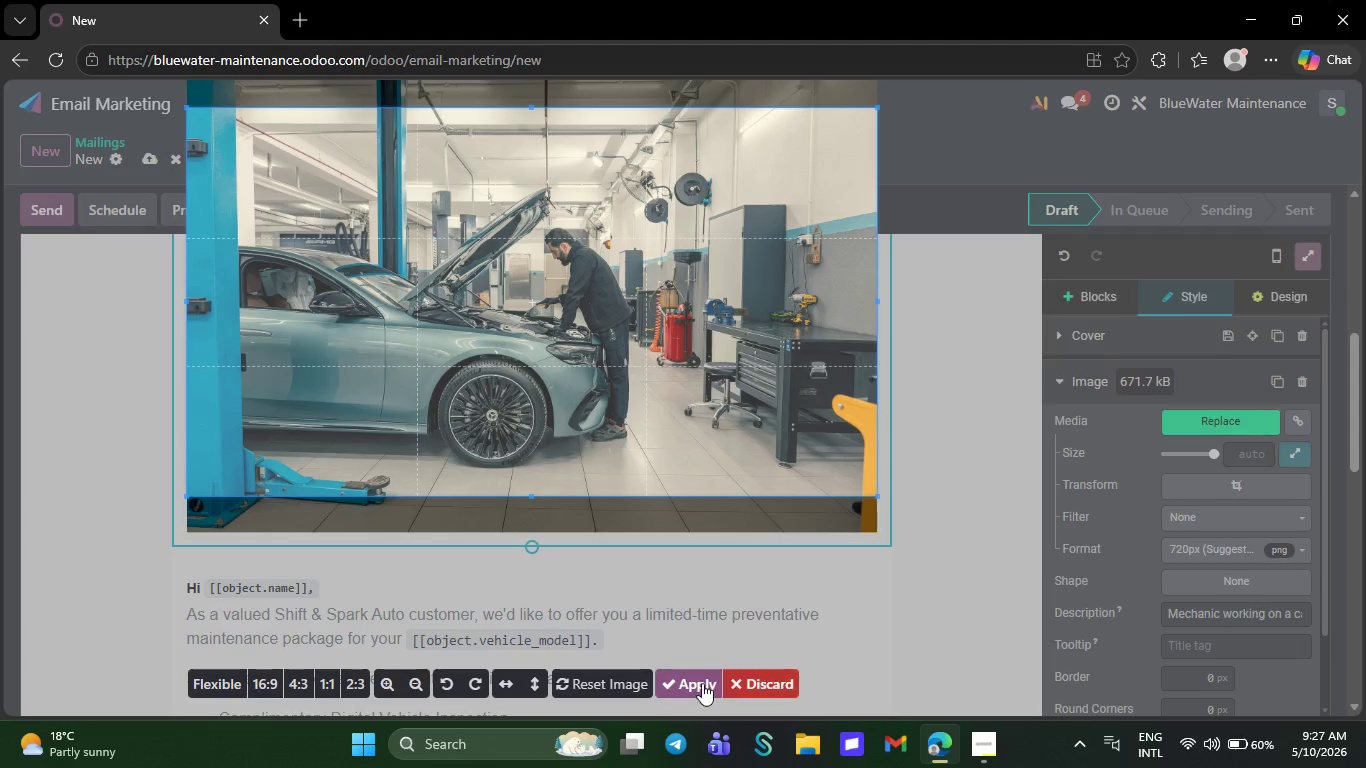 
left_click([702, 683])
 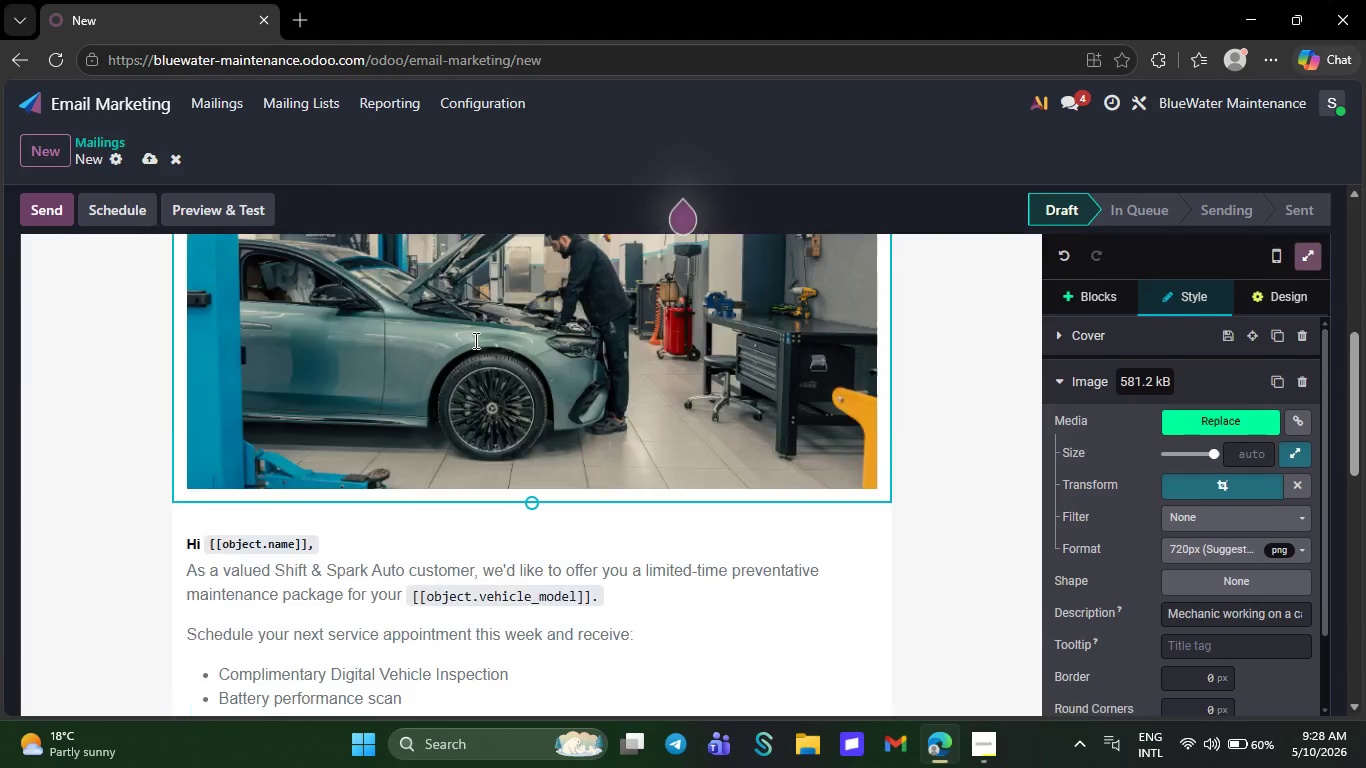 
wait(8.28)
 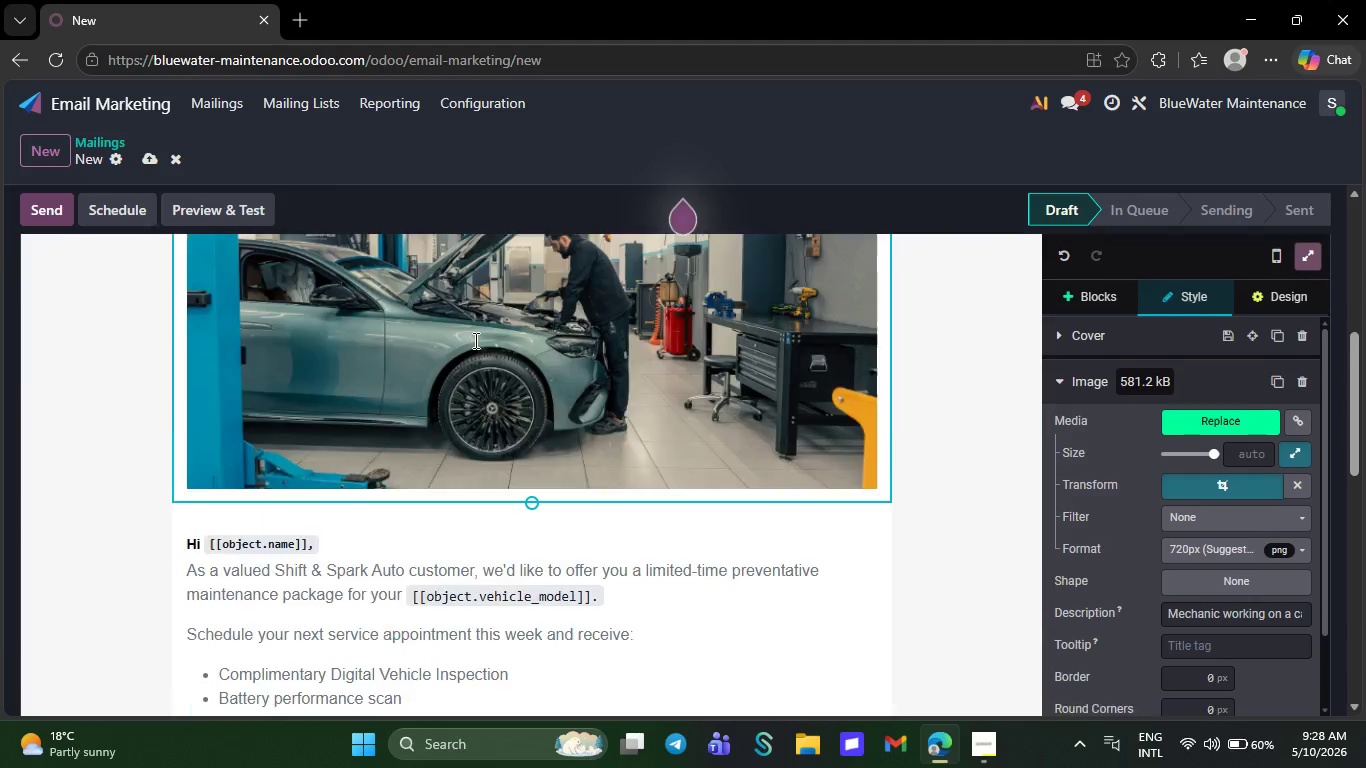 
left_click([215, 627])
 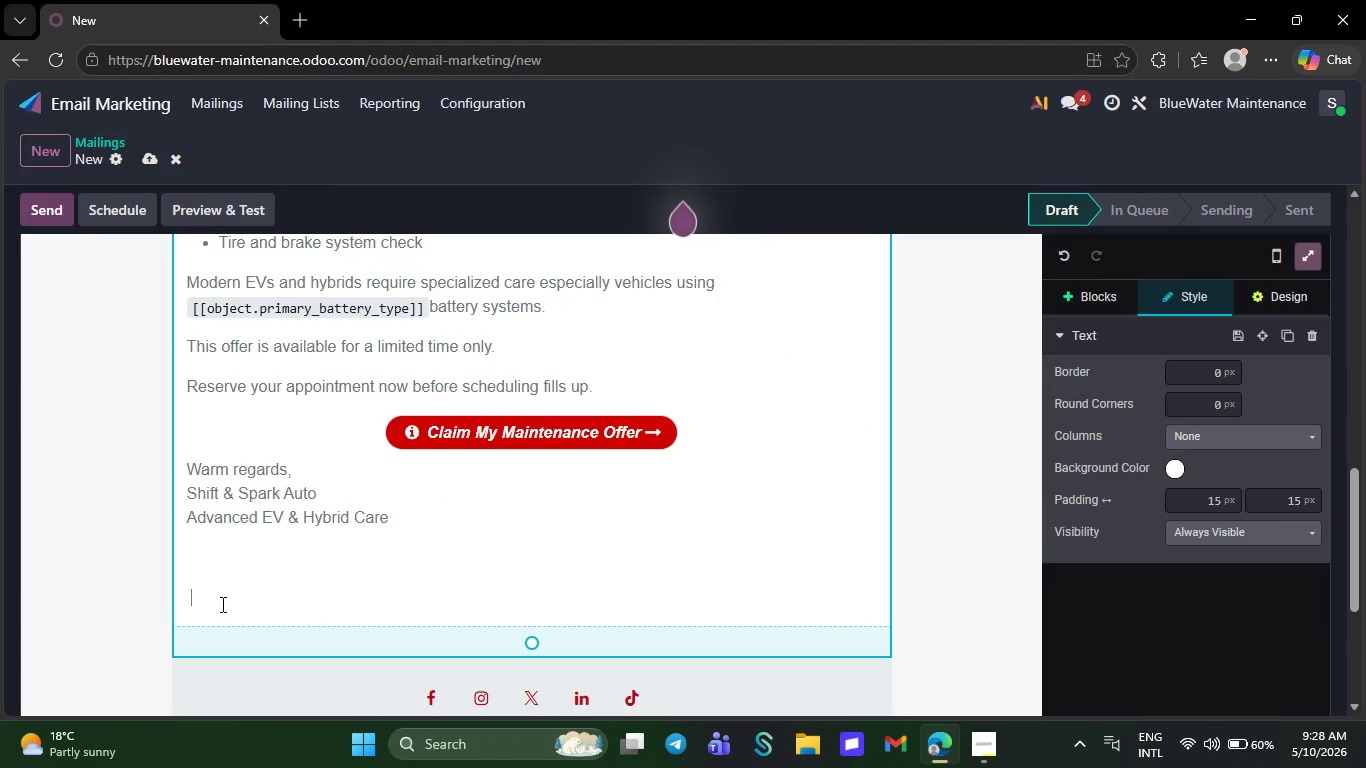 
left_click([221, 604])
 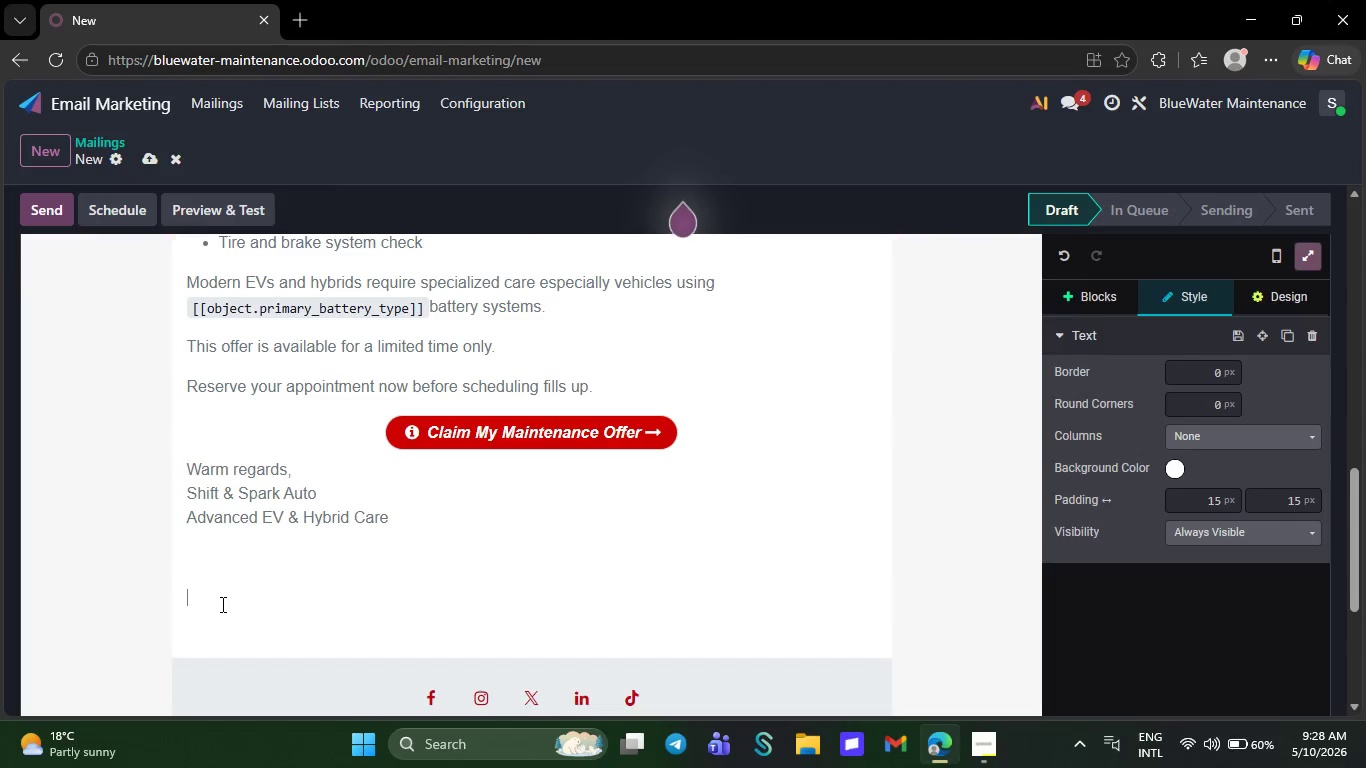 
key(Backspace)
 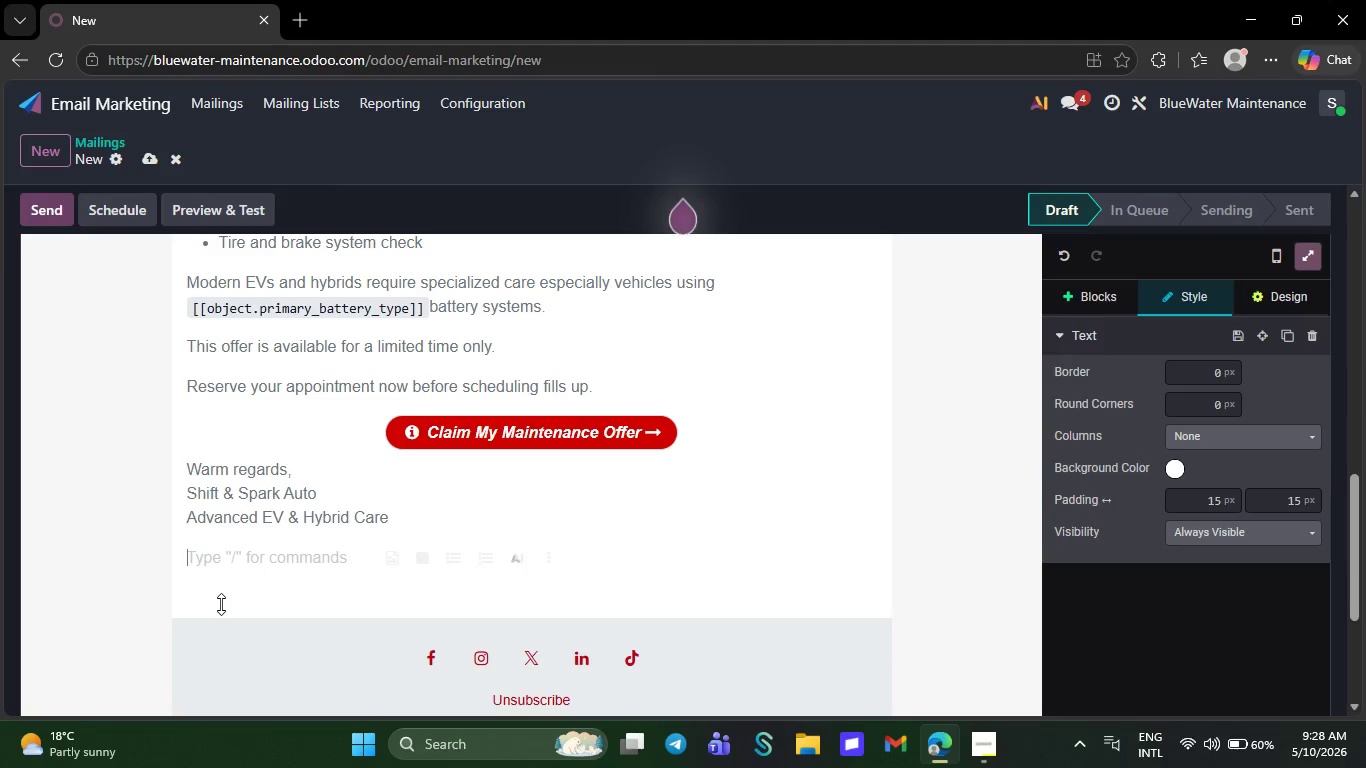 
key(Backspace)
 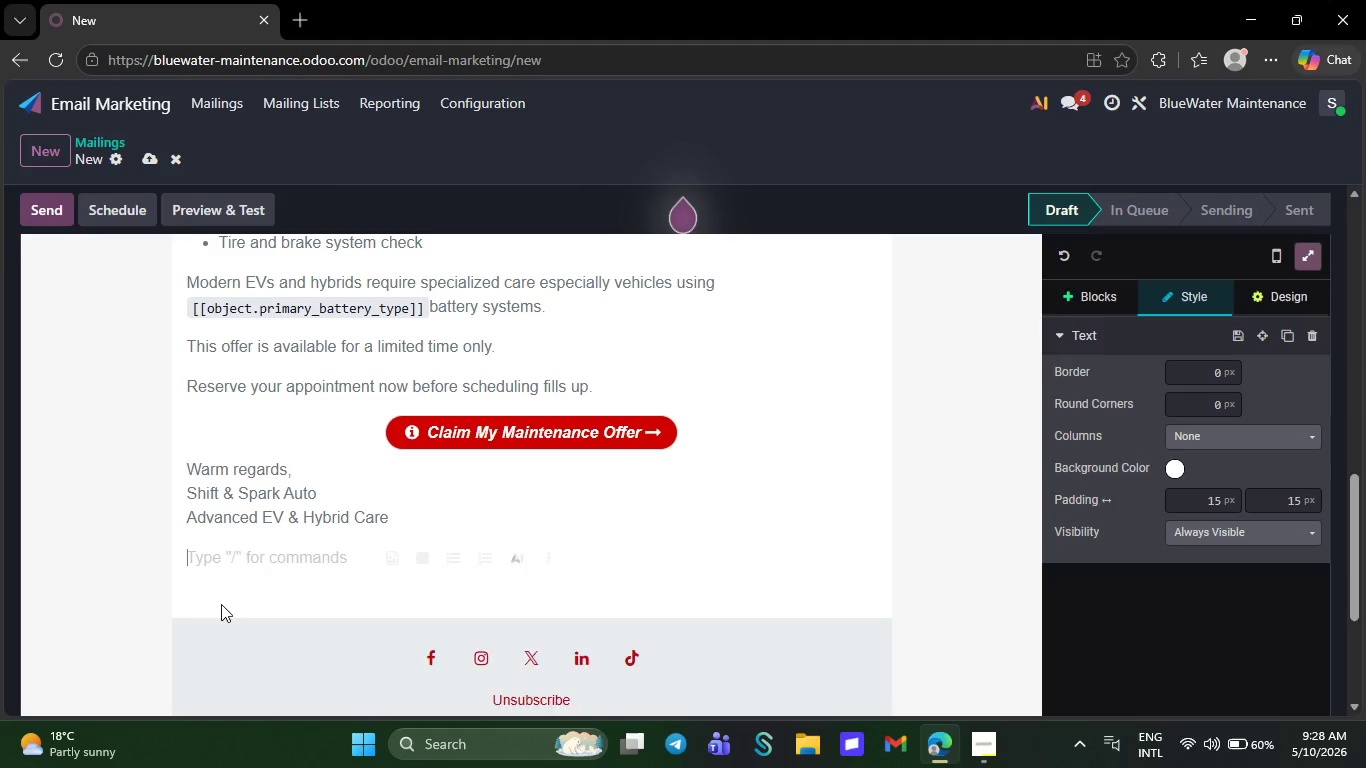 
key(Backspace)
 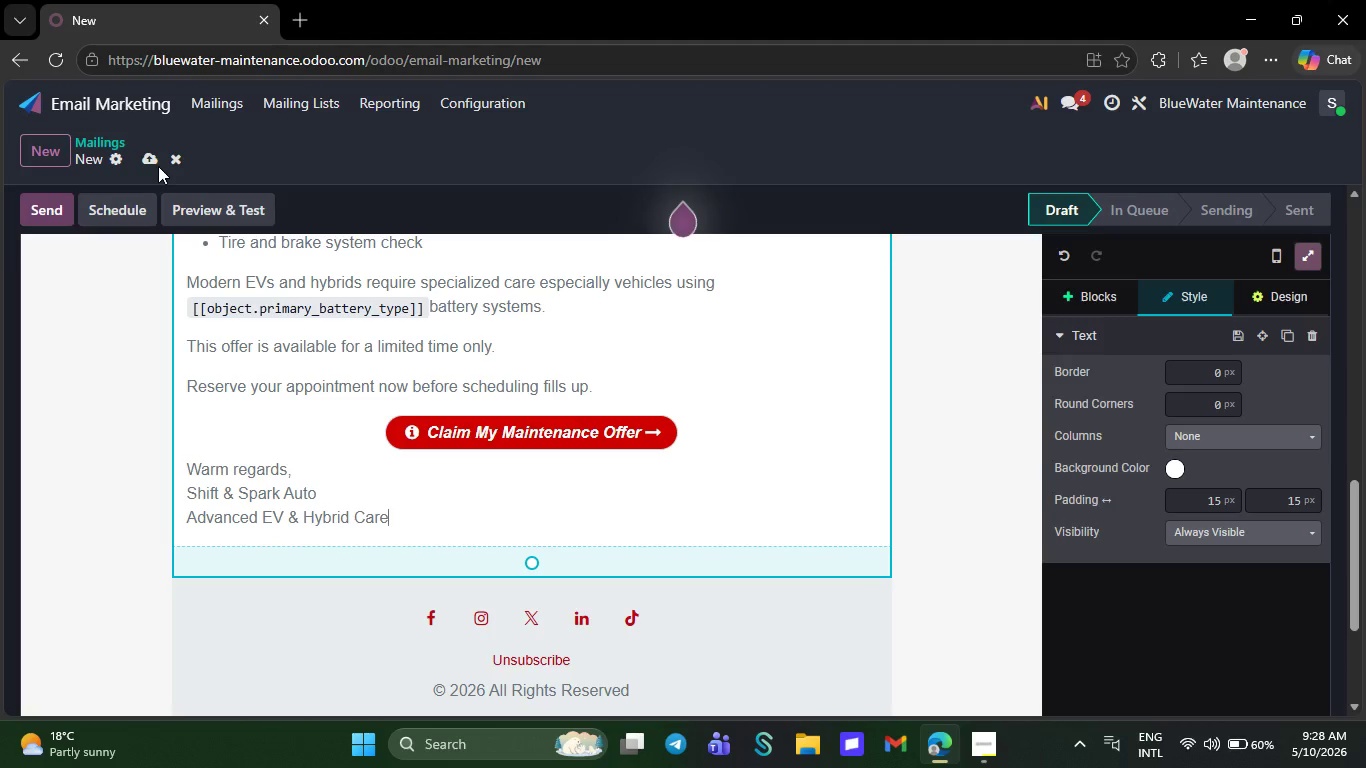 
left_click([153, 162])
 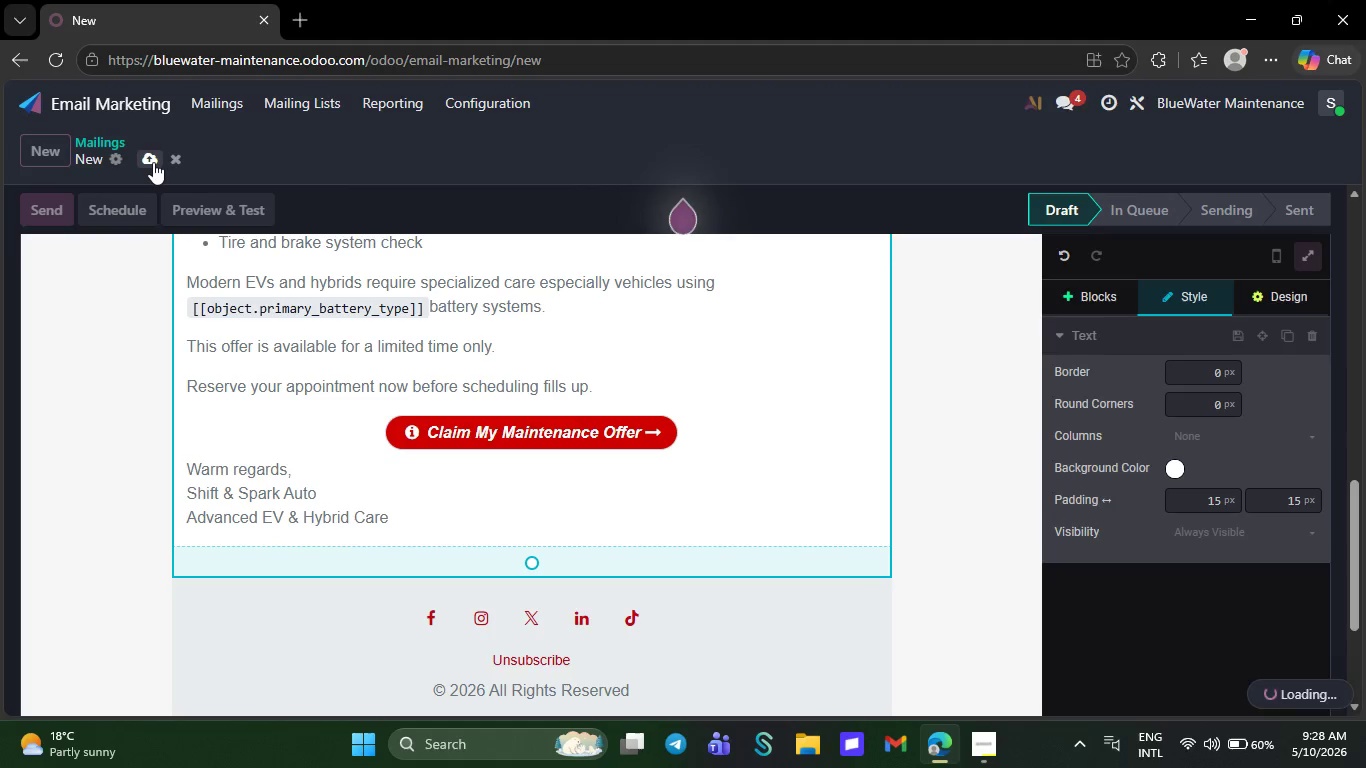 
wait(9.02)
 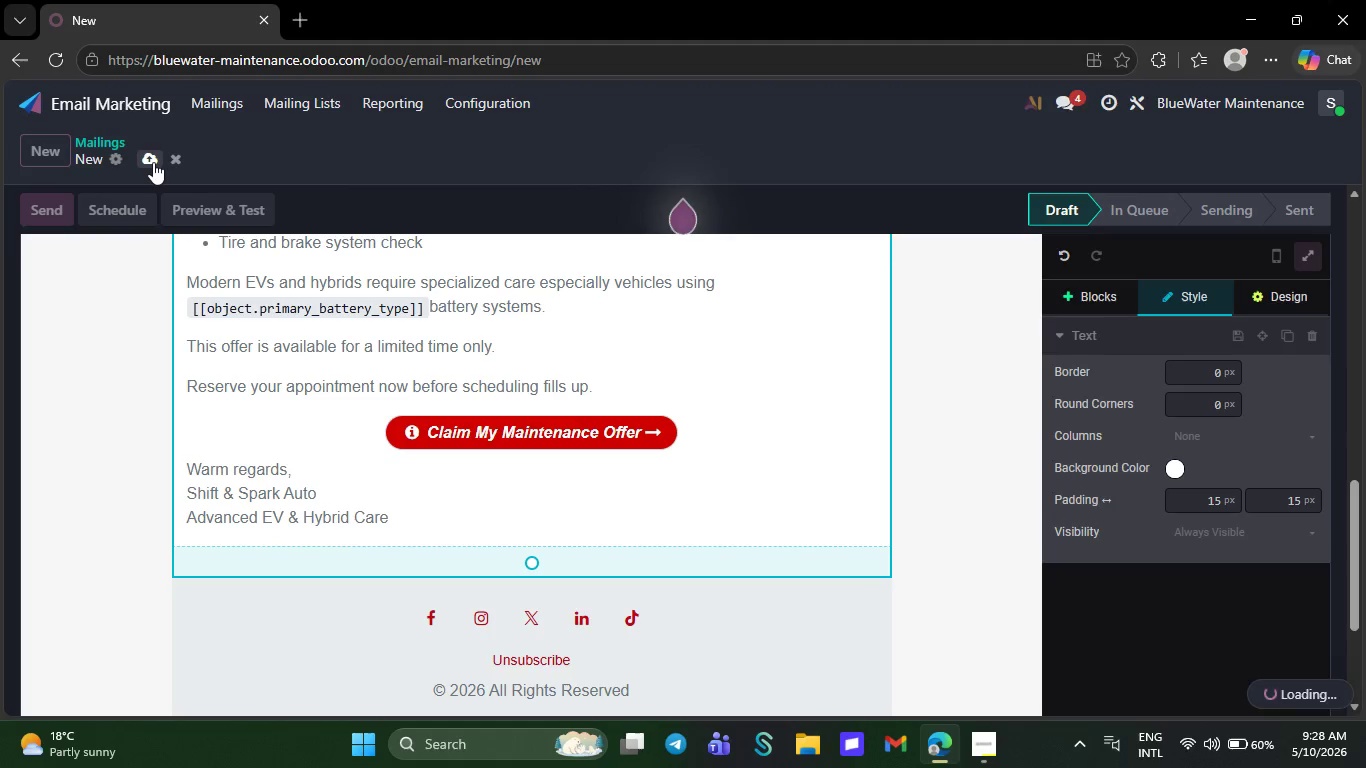 
left_click([40, 145])
 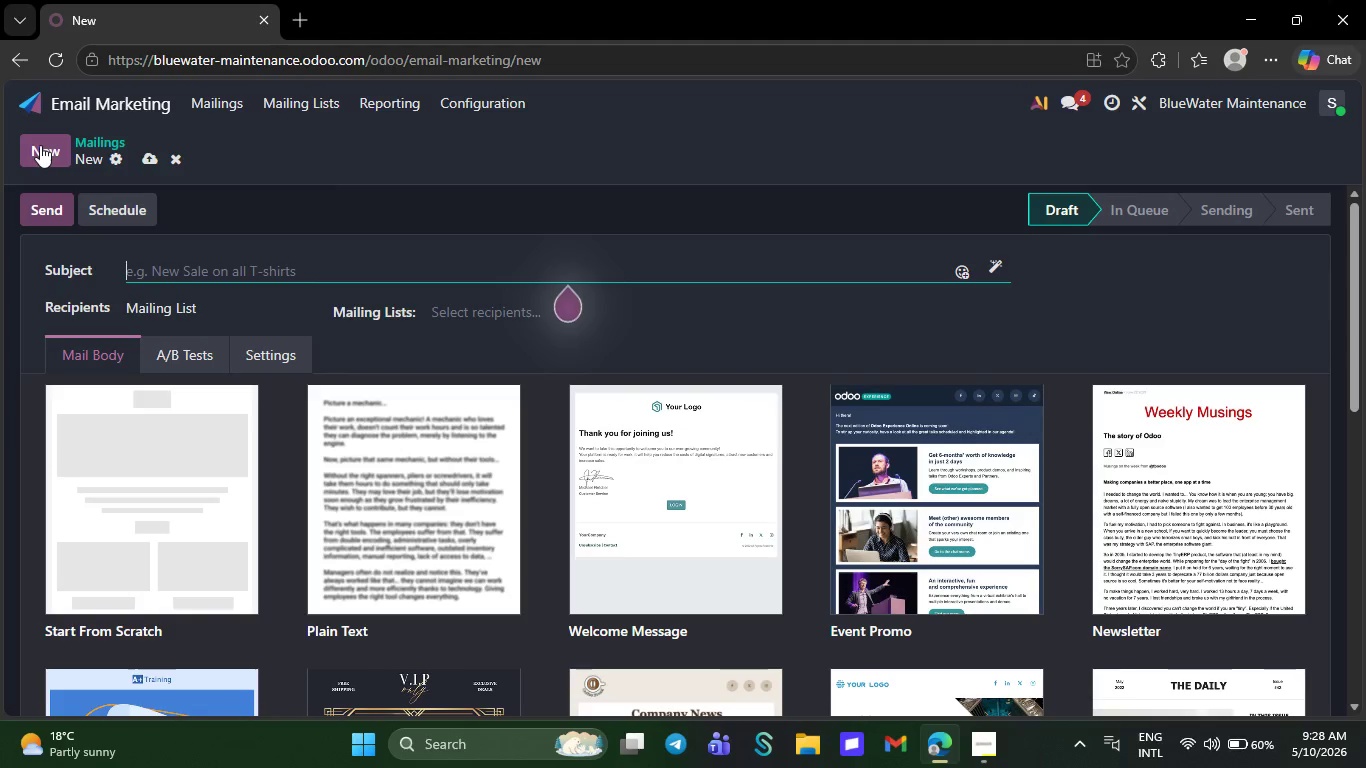 
wait(9.61)
 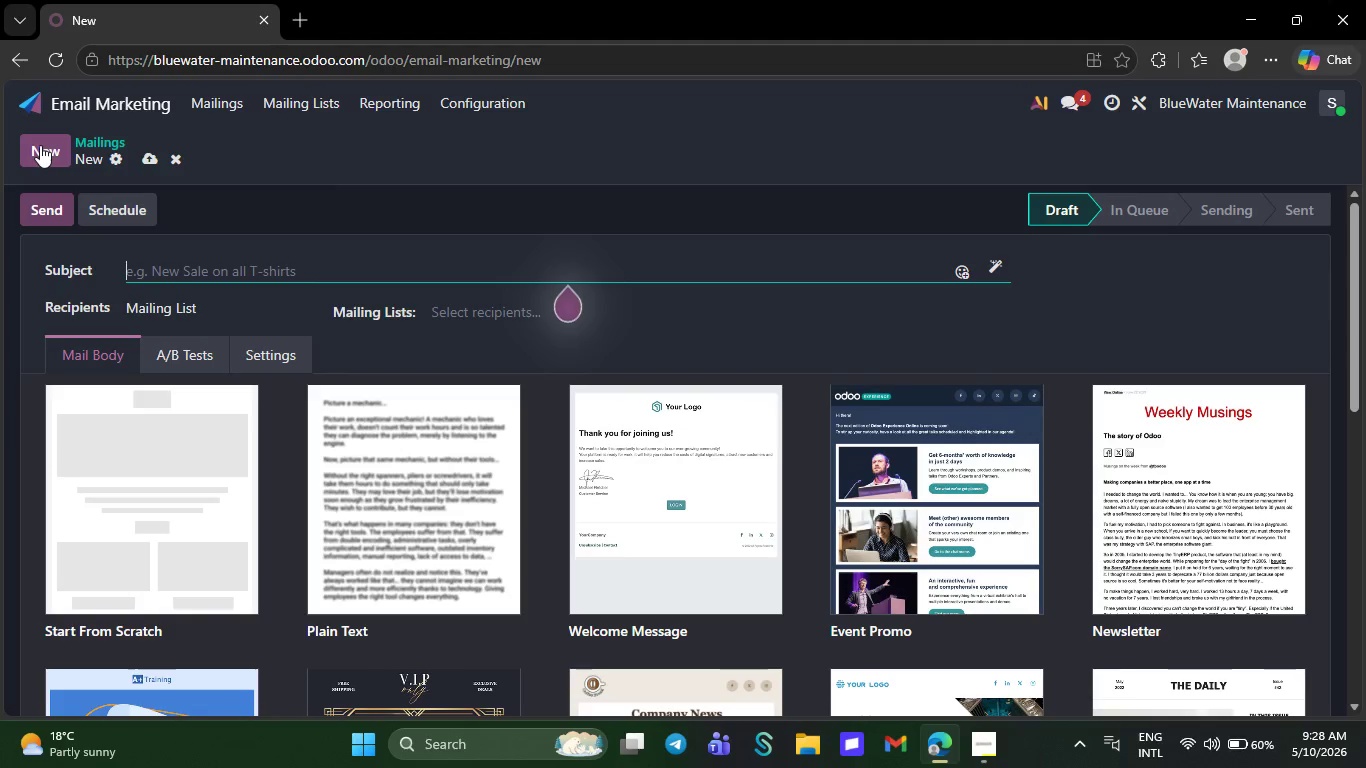 
type(Your maintenance window id)
key(Backspace)
type(s closing soon)
 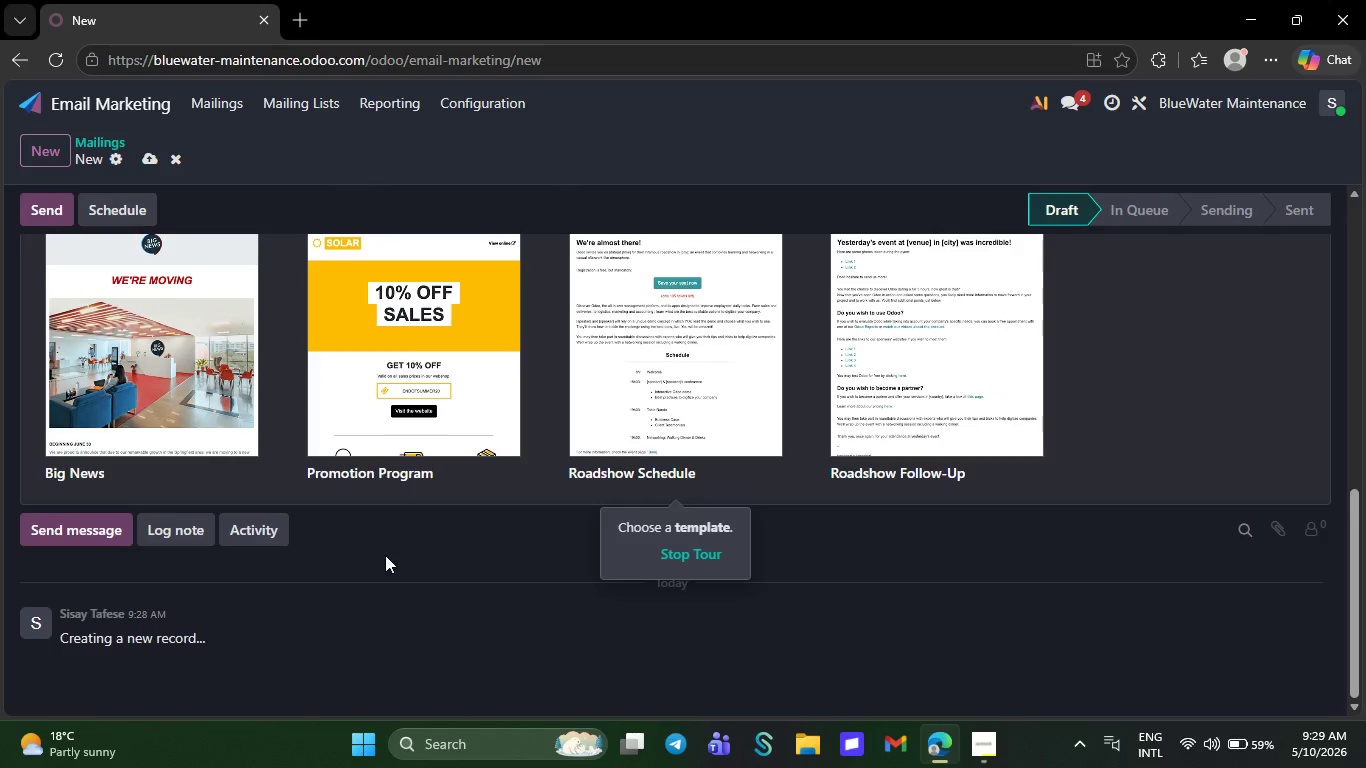 
wait(5.77)
 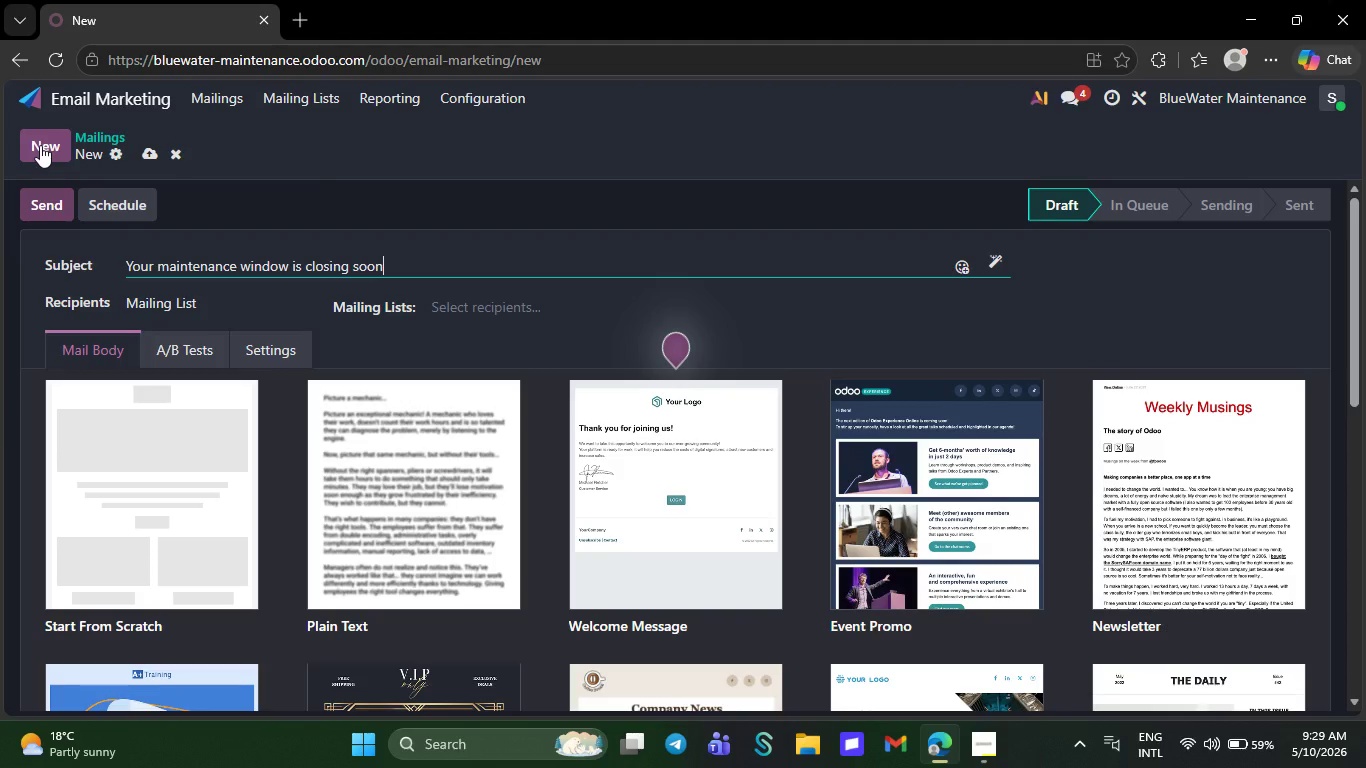 
left_click([150, 340])
 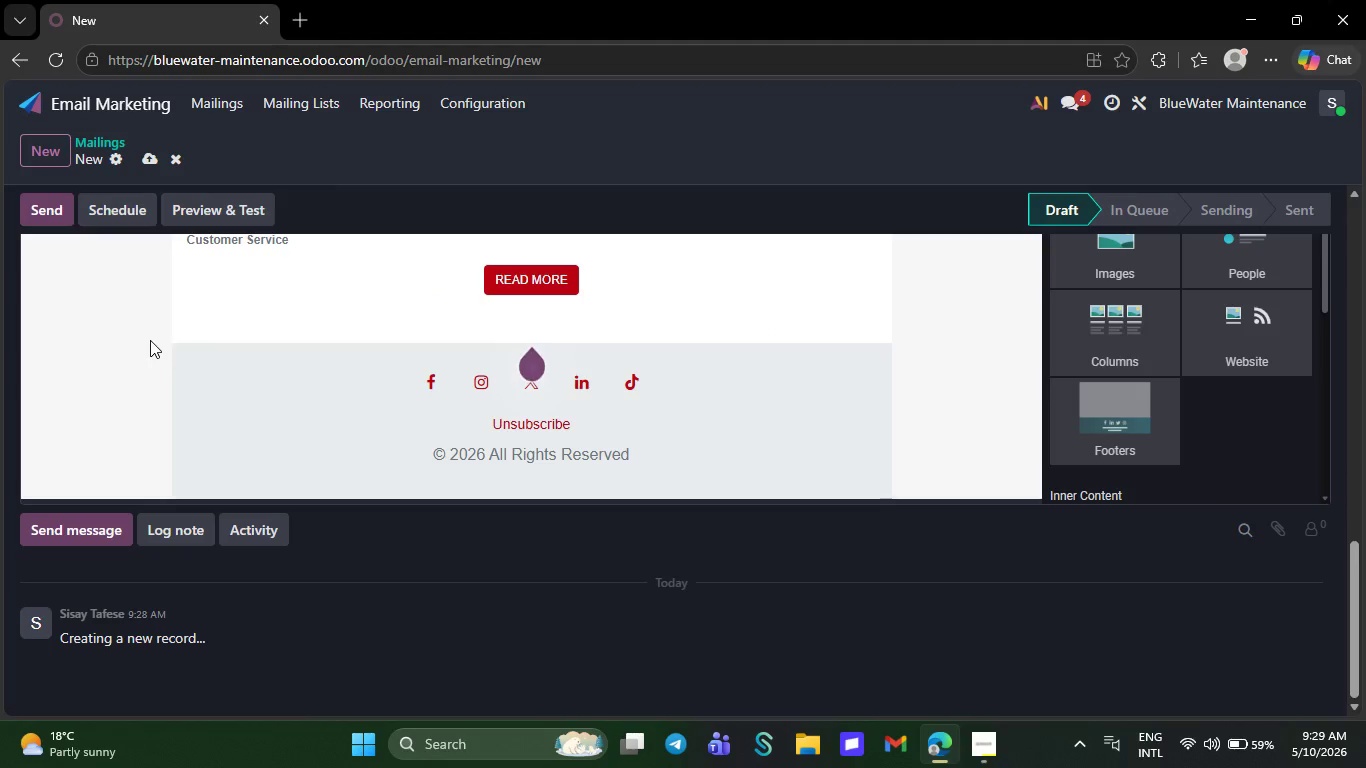 
wait(21.62)
 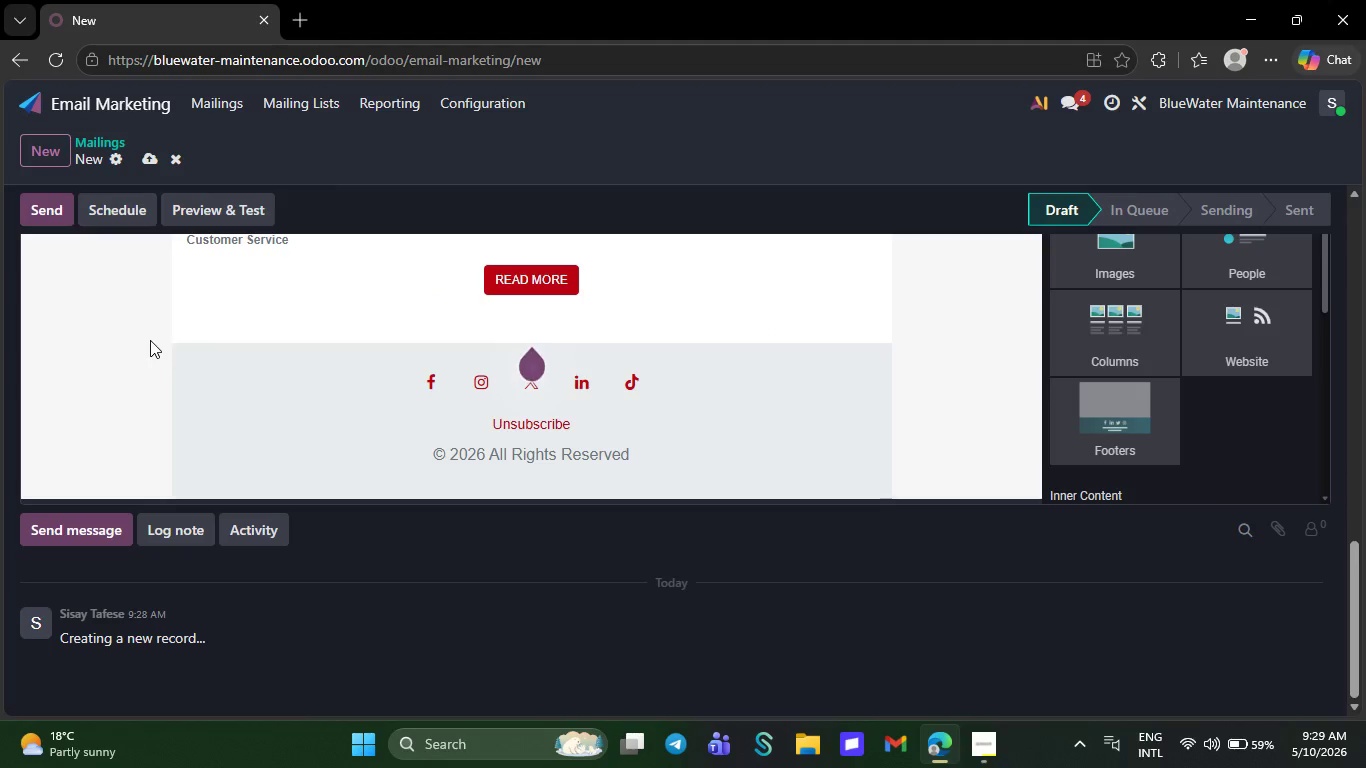 
left_click([572, 282])
 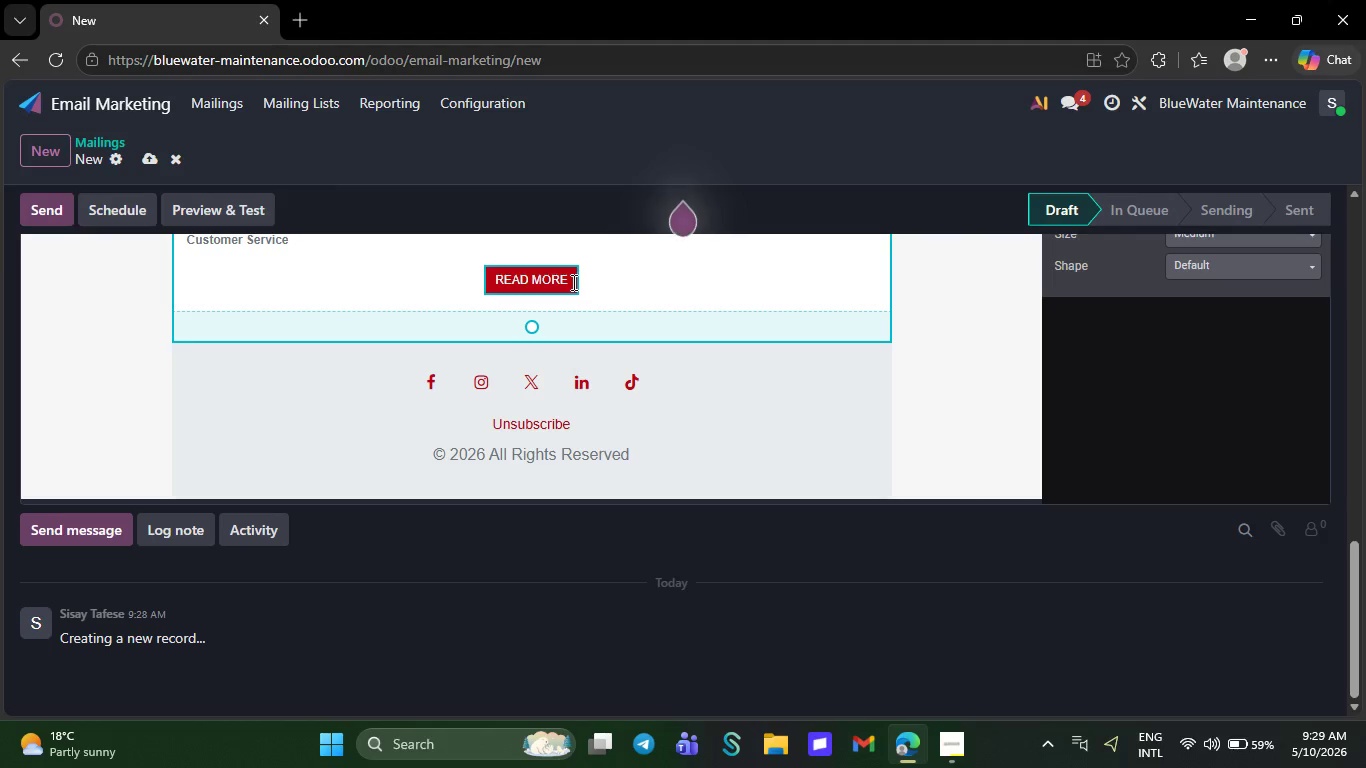 
key(Backspace)
 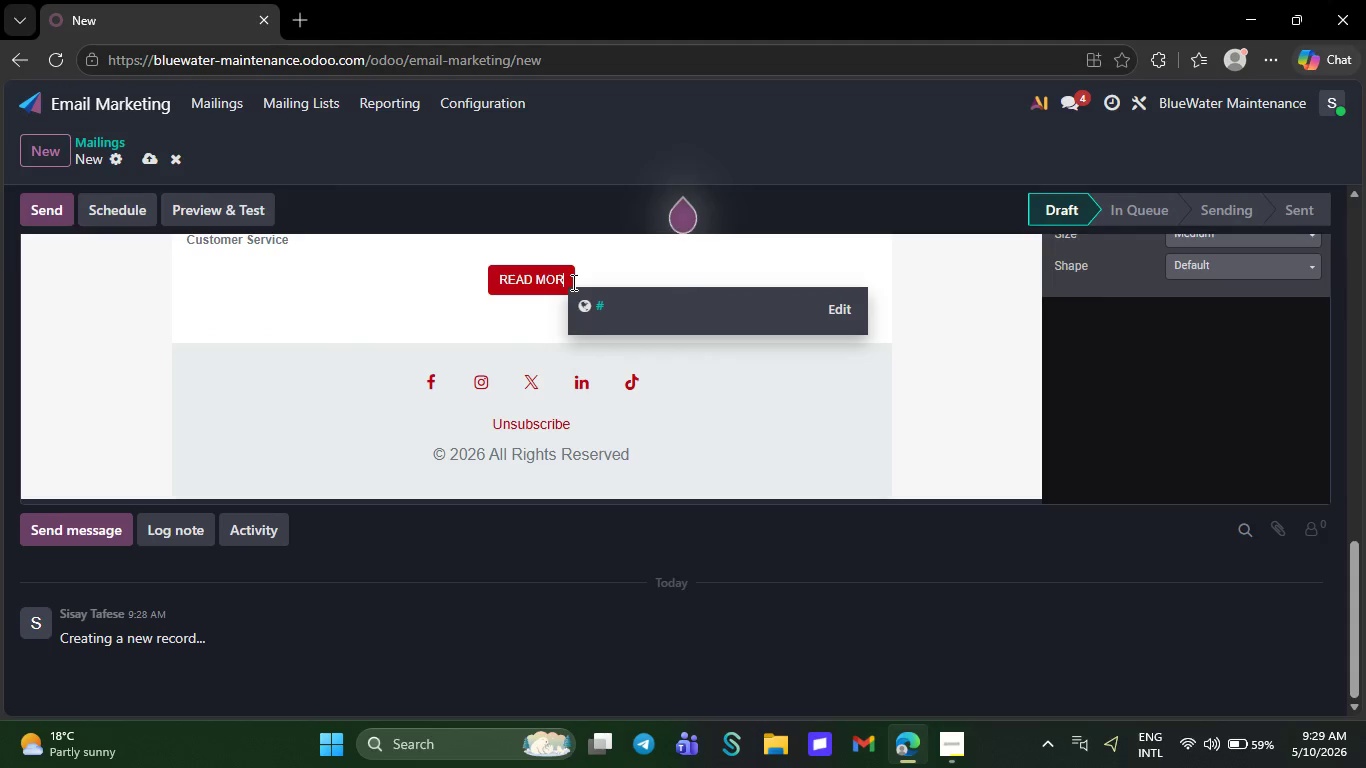 
key(Backspace)
 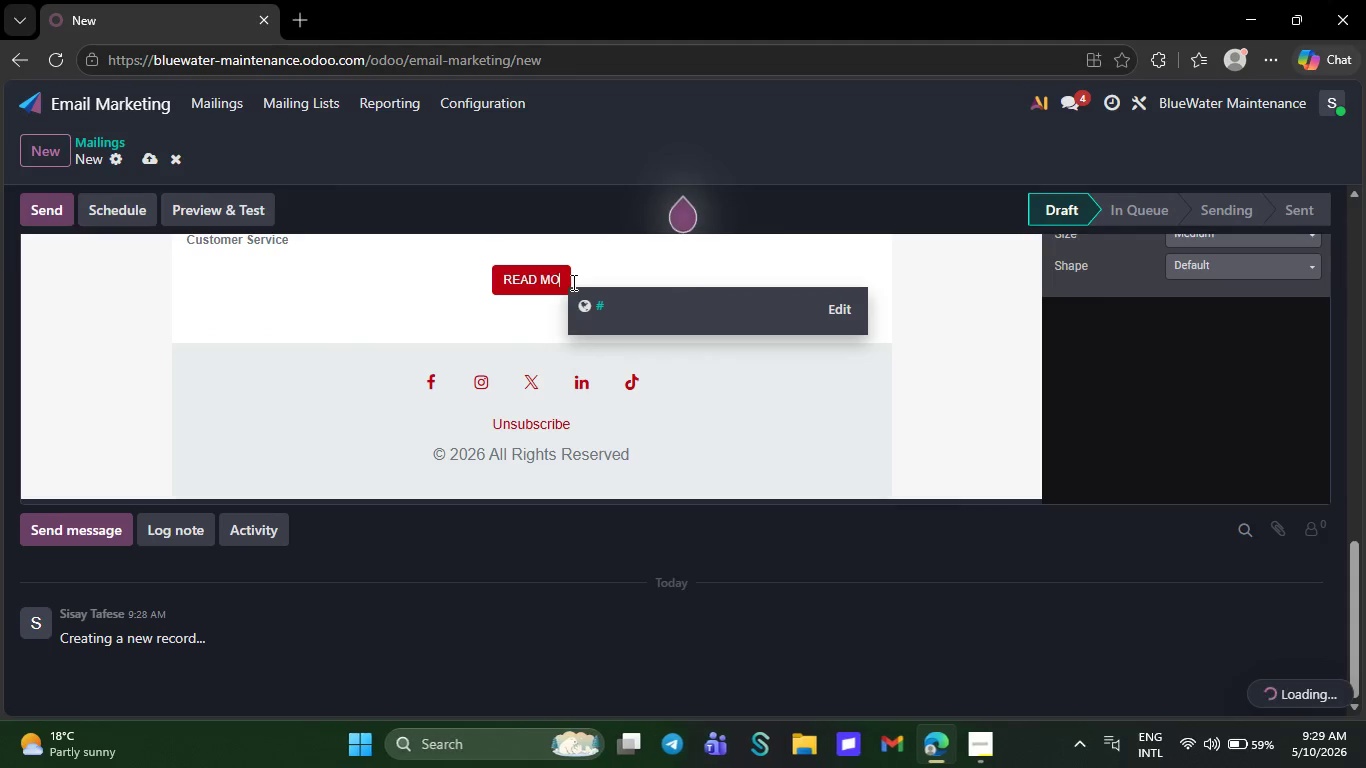 
key(Backspace)
 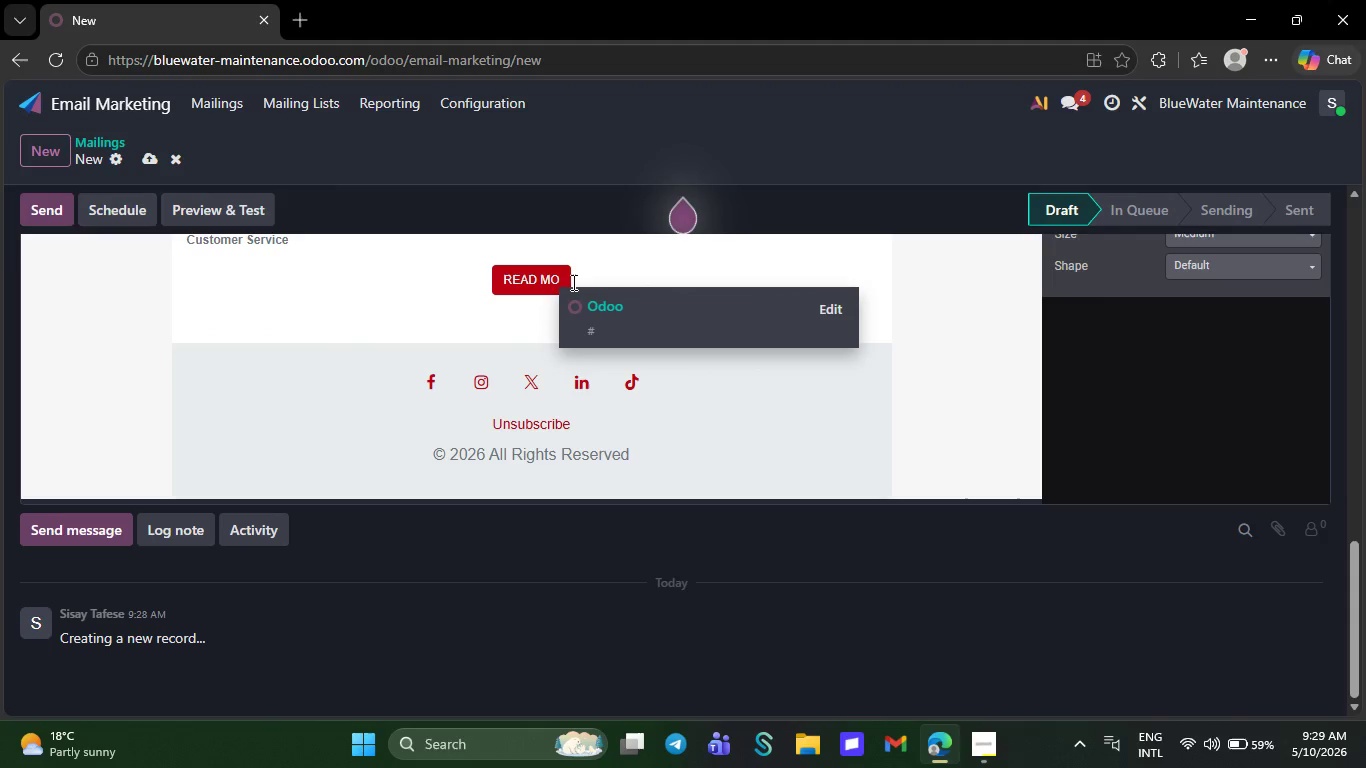 
key(Backspace)
 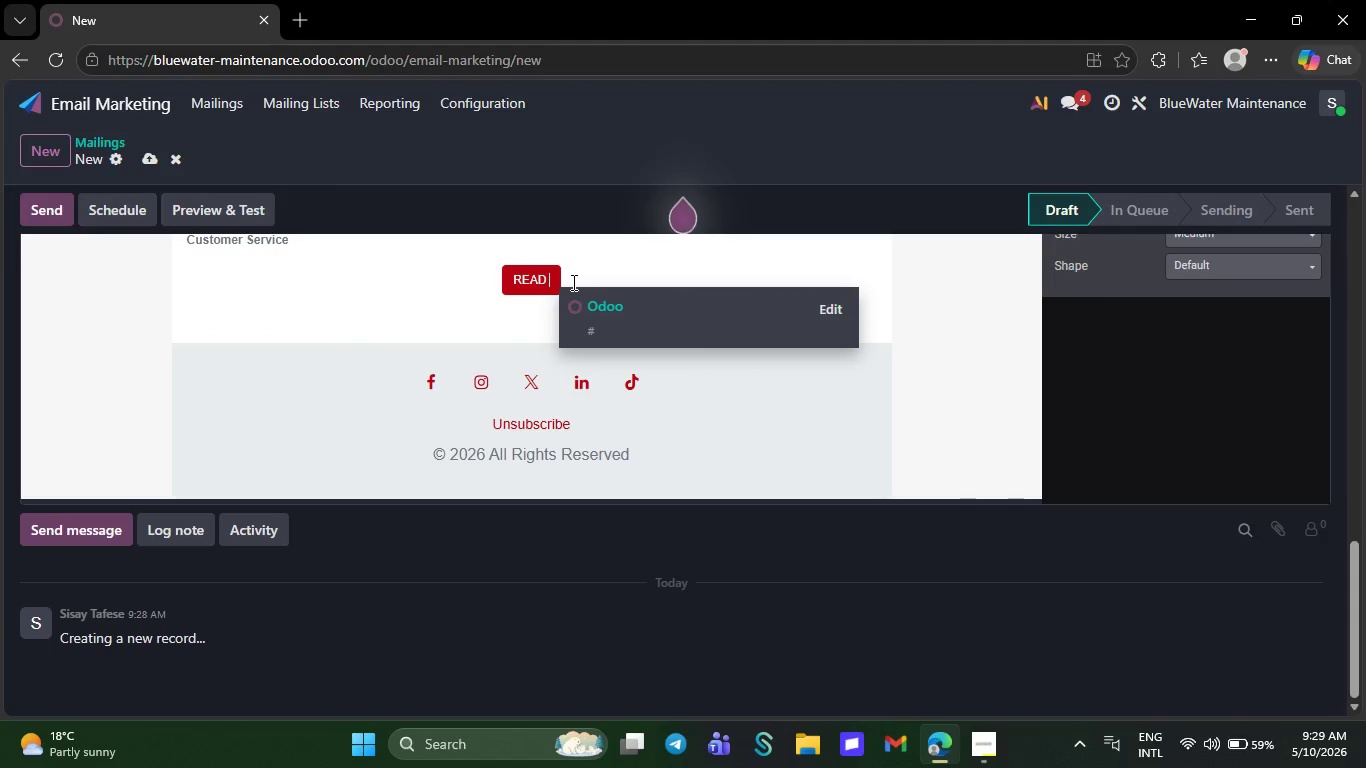 
key(Backspace)
 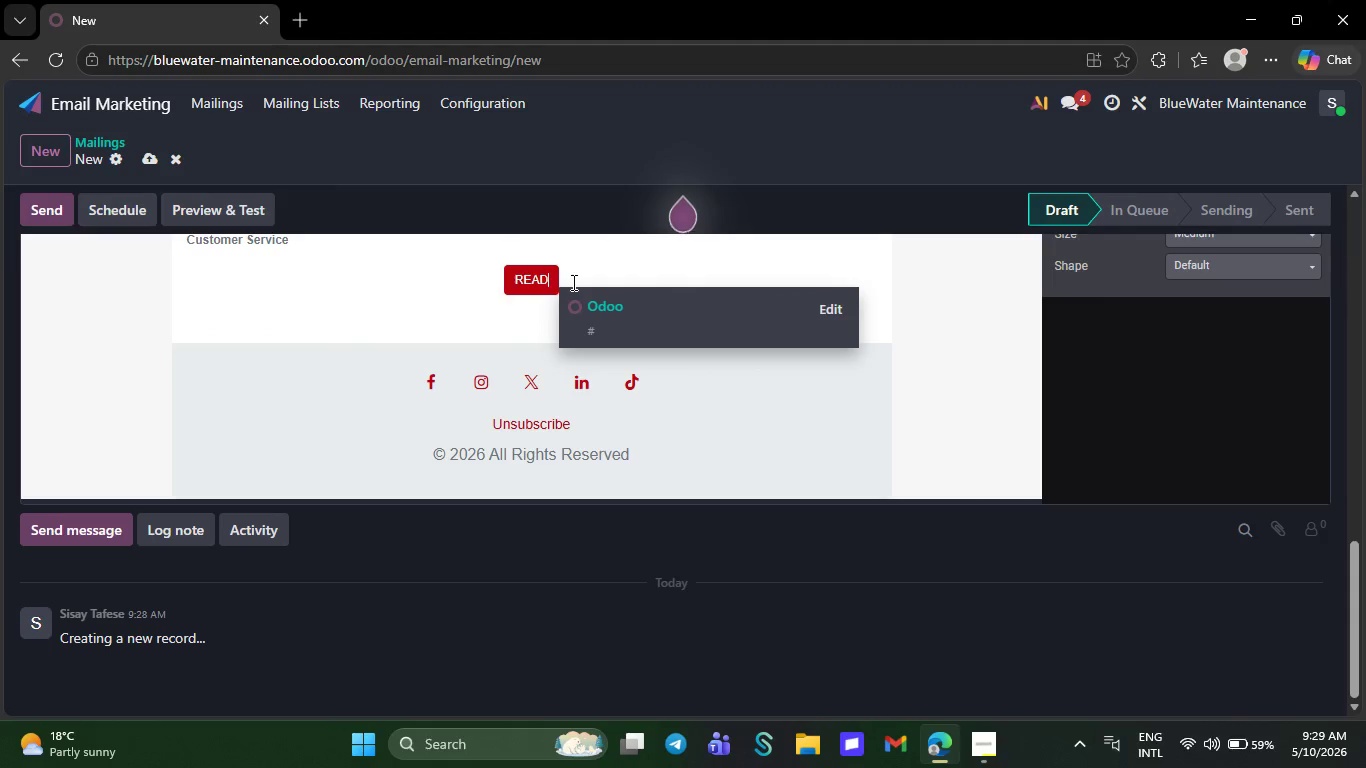 
key(Backspace)
 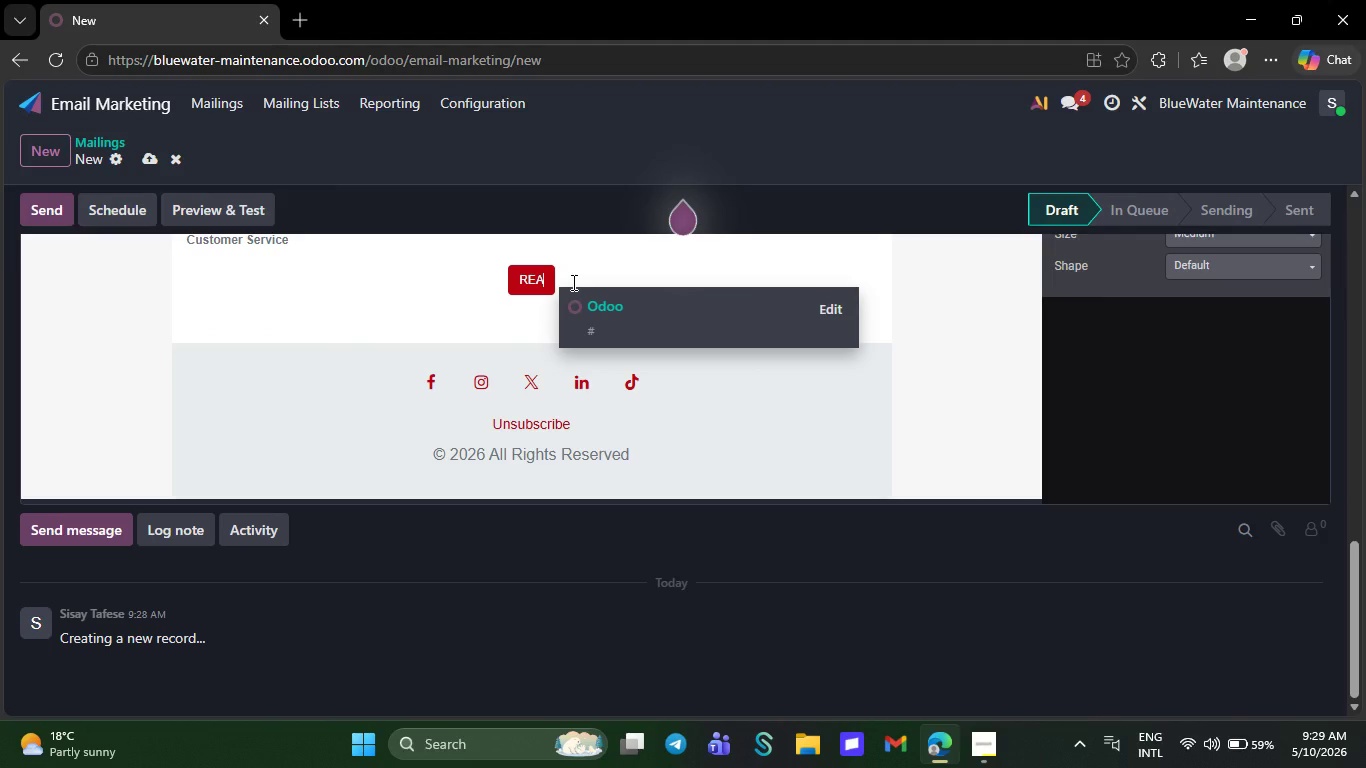 
key(Backspace)
 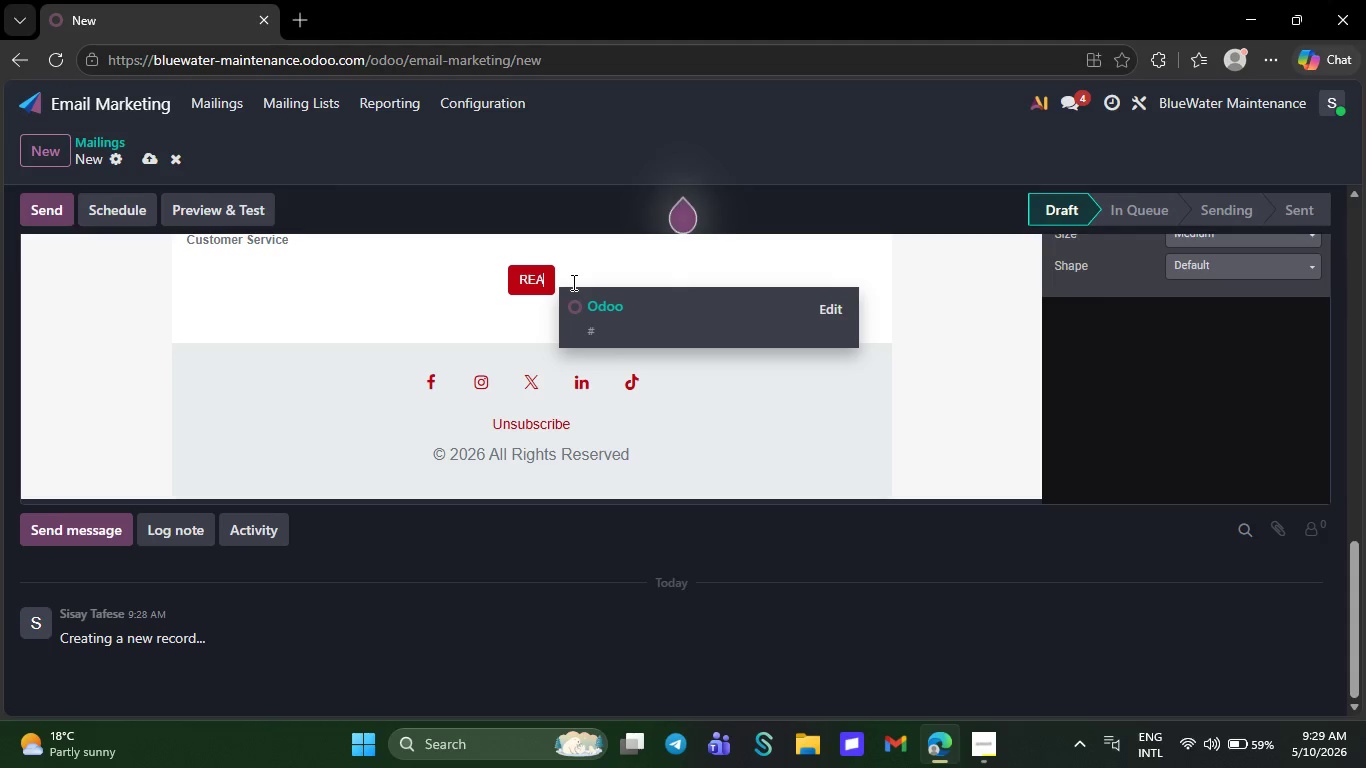 
key(Backspace)
 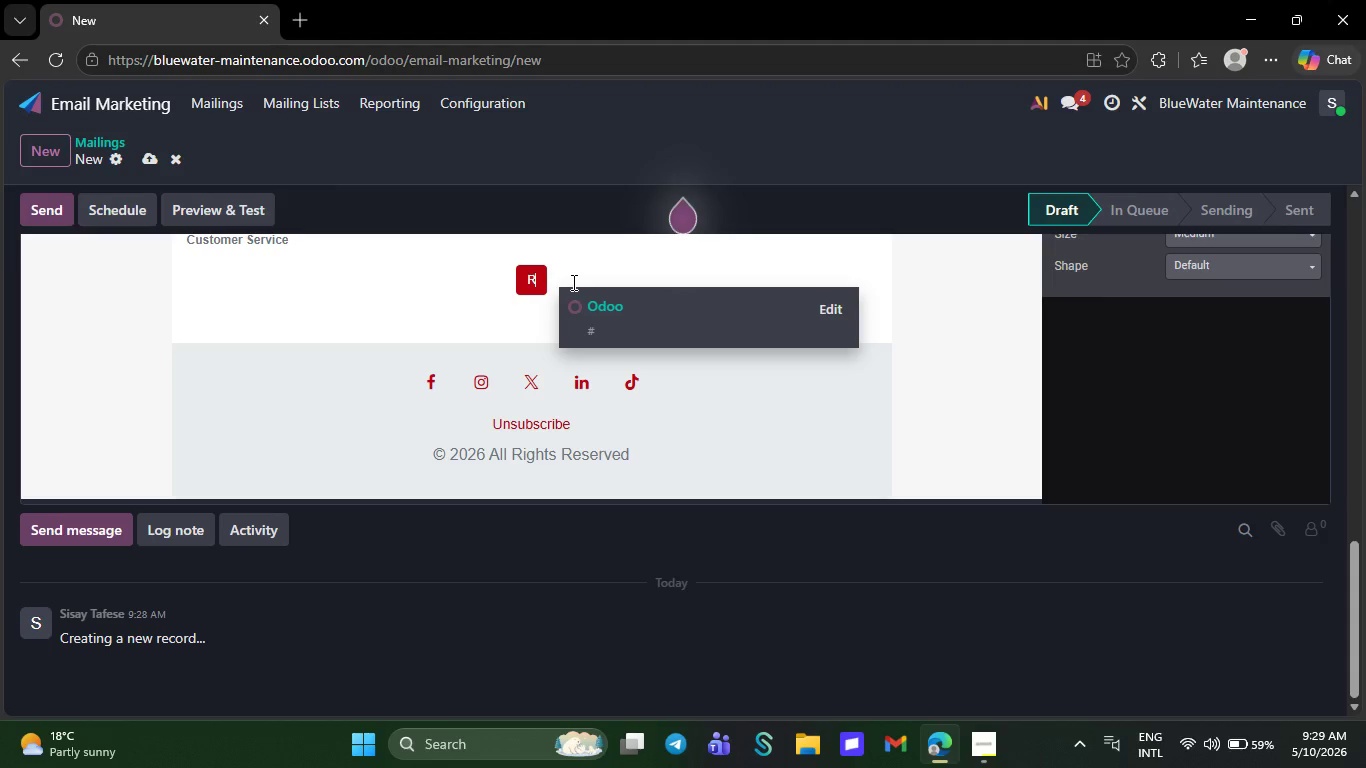 
key(Backspace)
 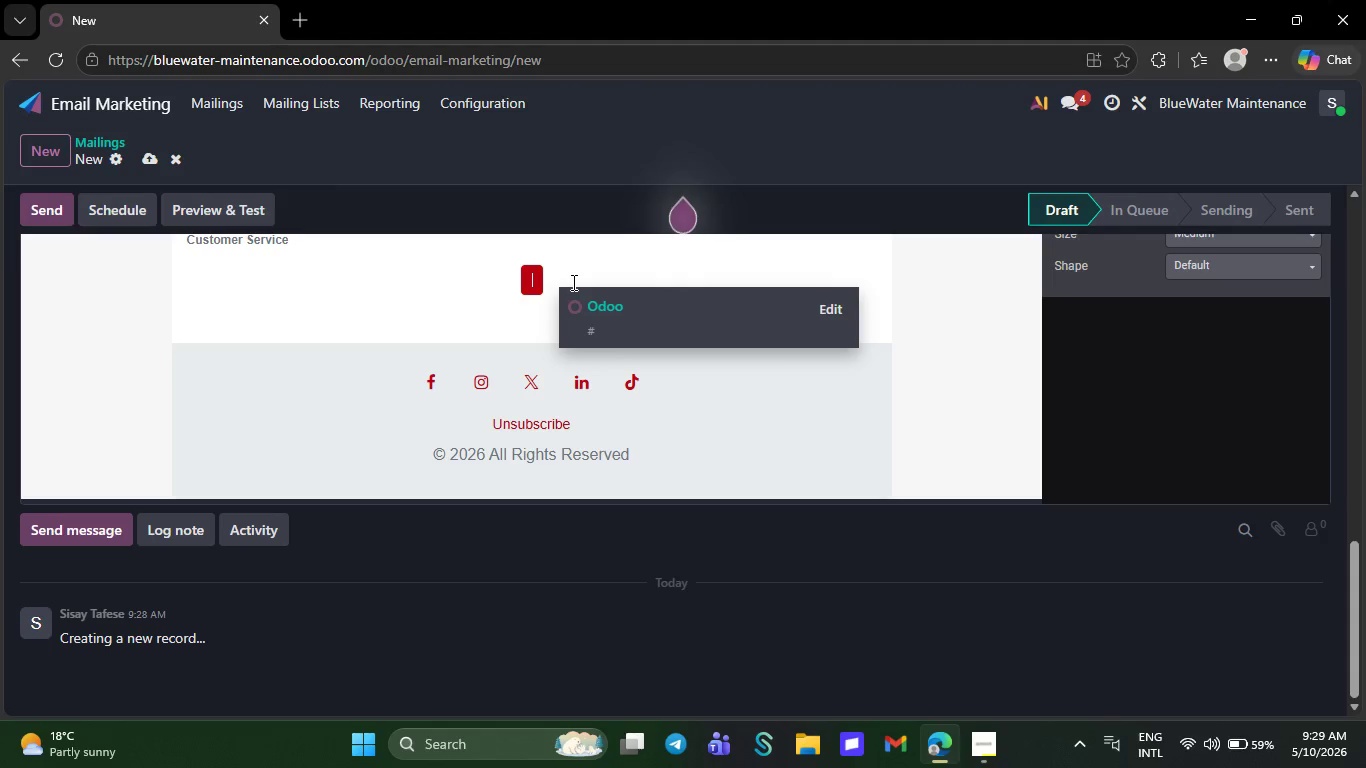 
key(Backspace)
 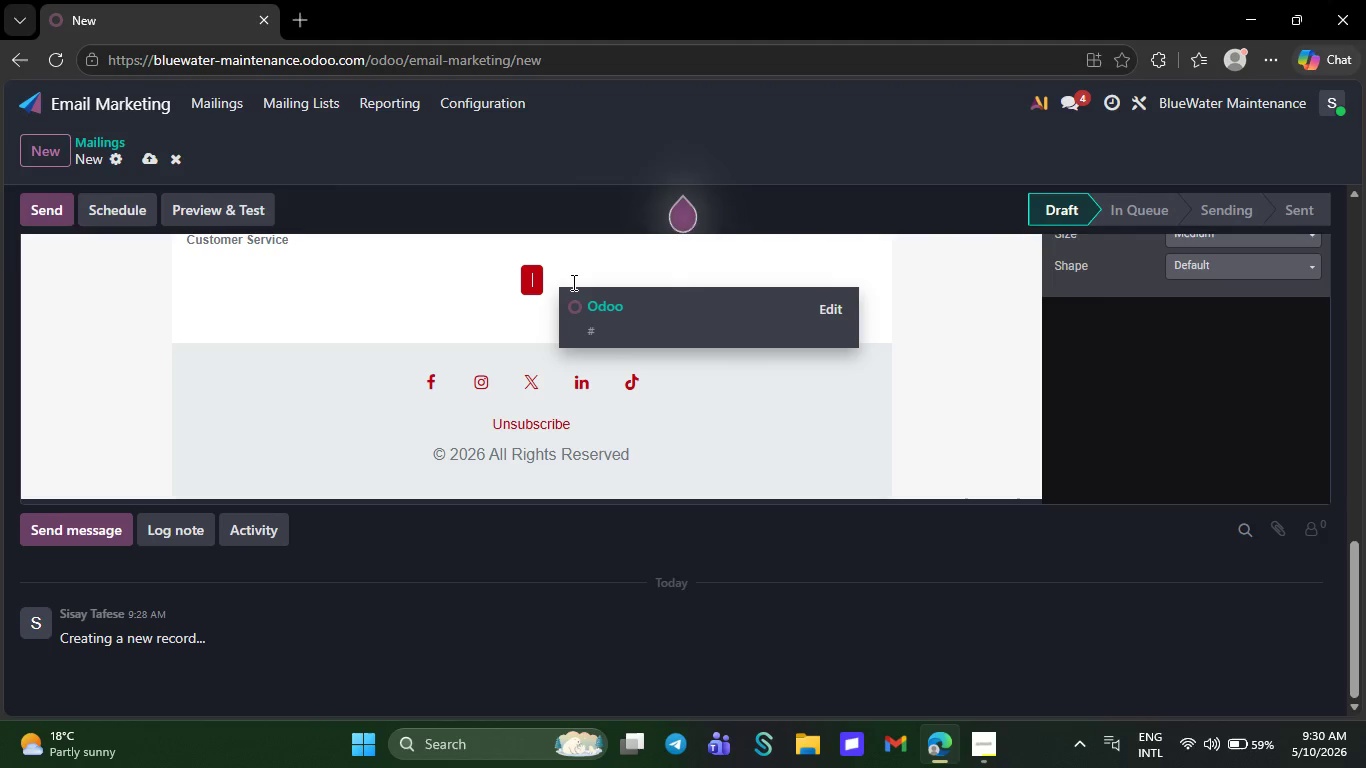 
wait(19.08)
 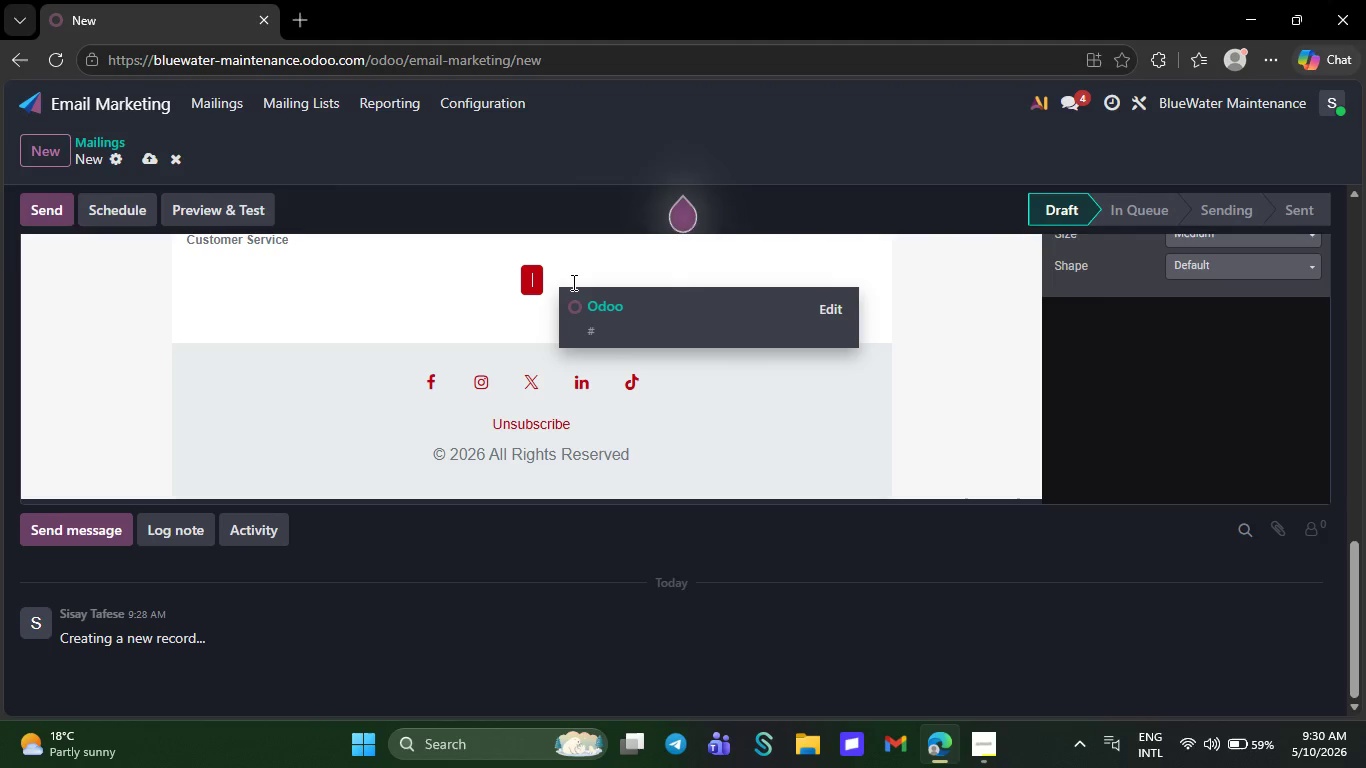 
key(Backspace)
 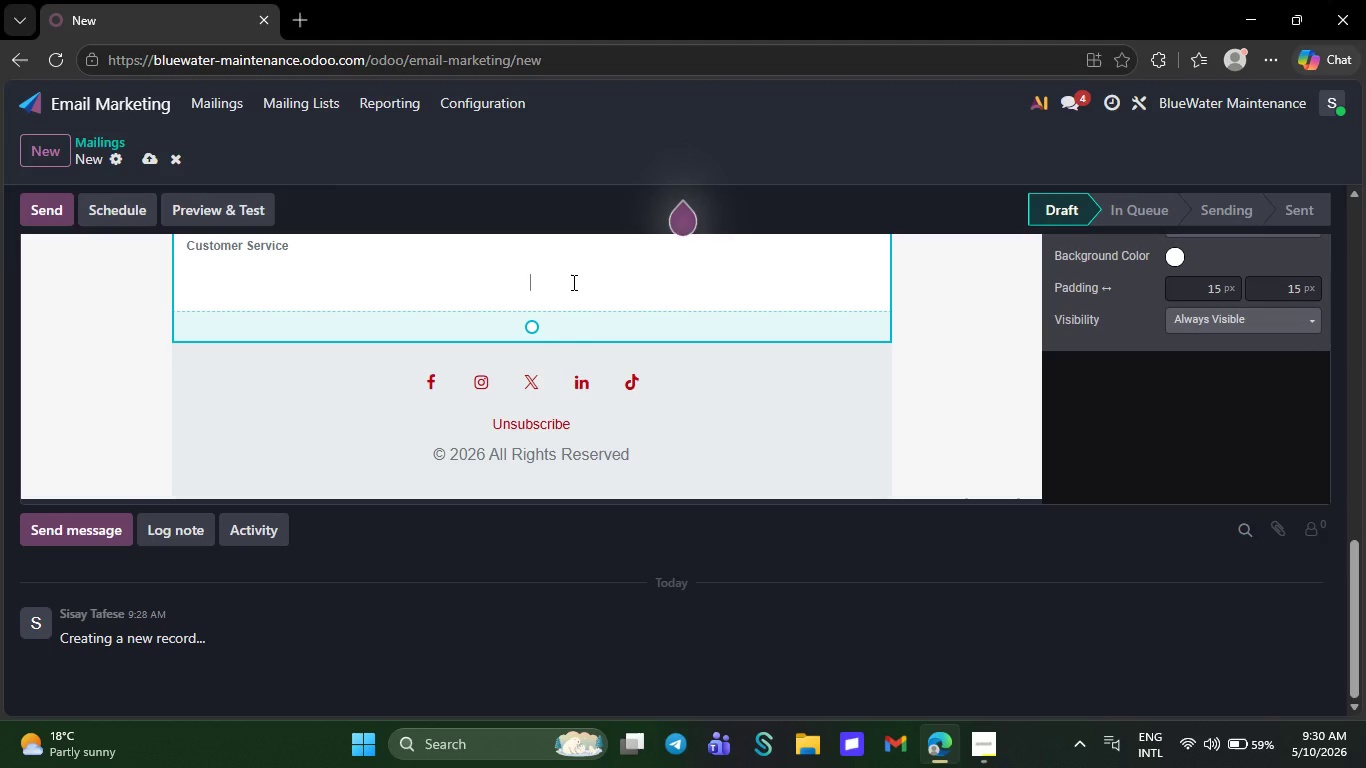 
key(Backspace)
 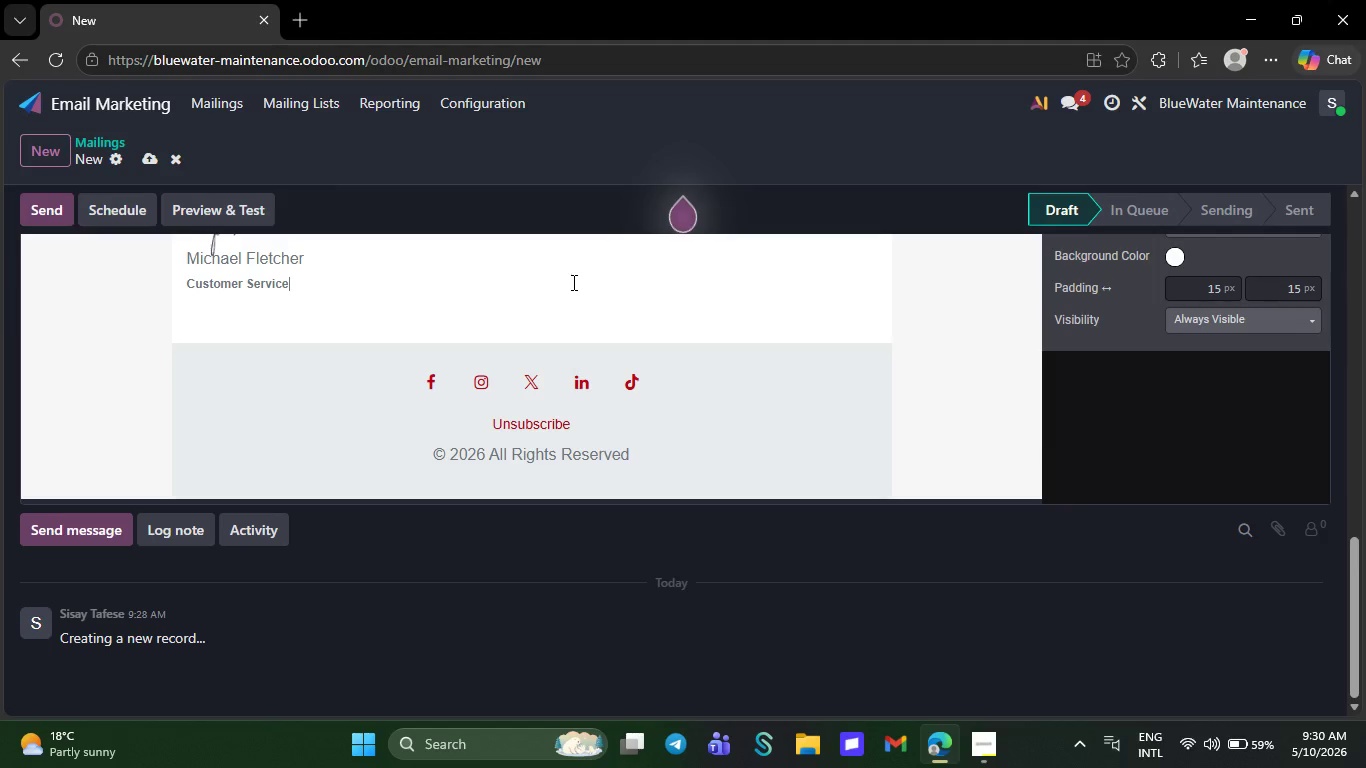 
wait(6.56)
 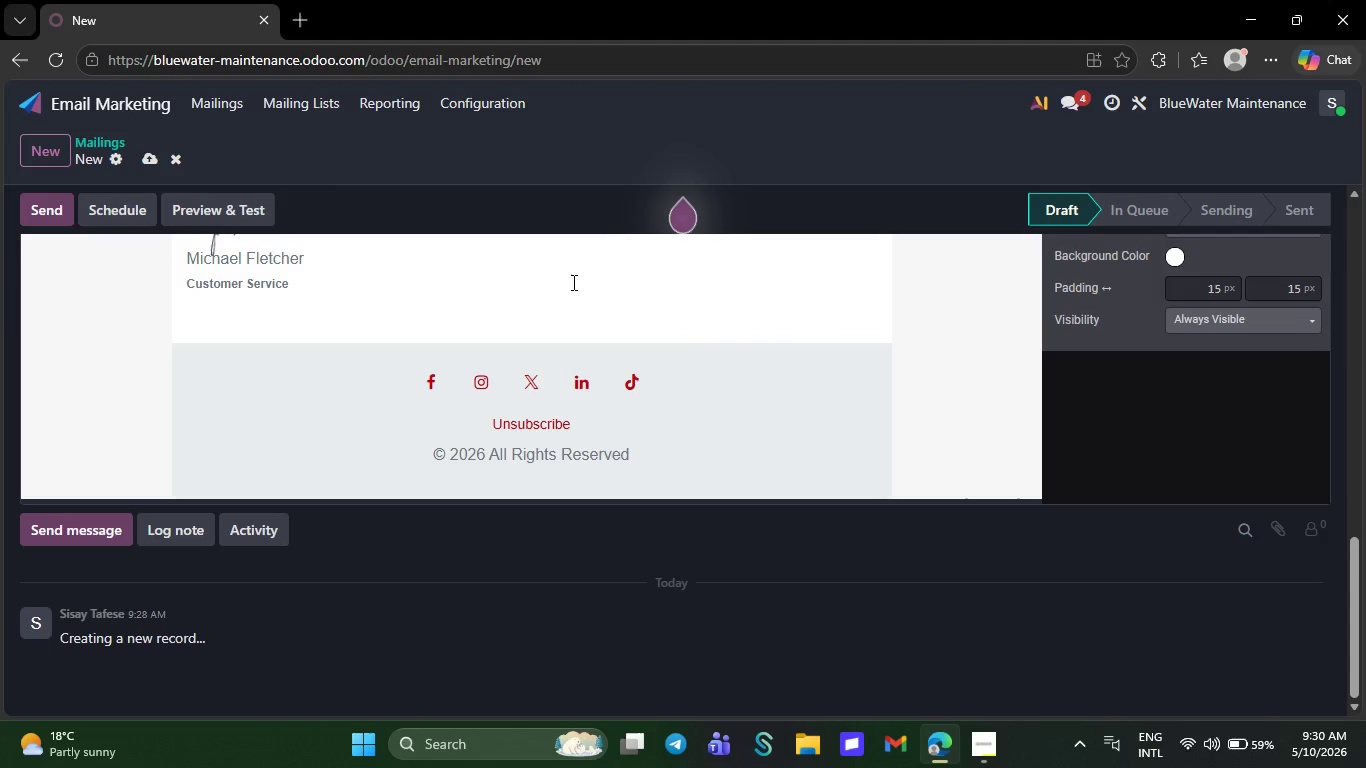 
key(Backspace)
 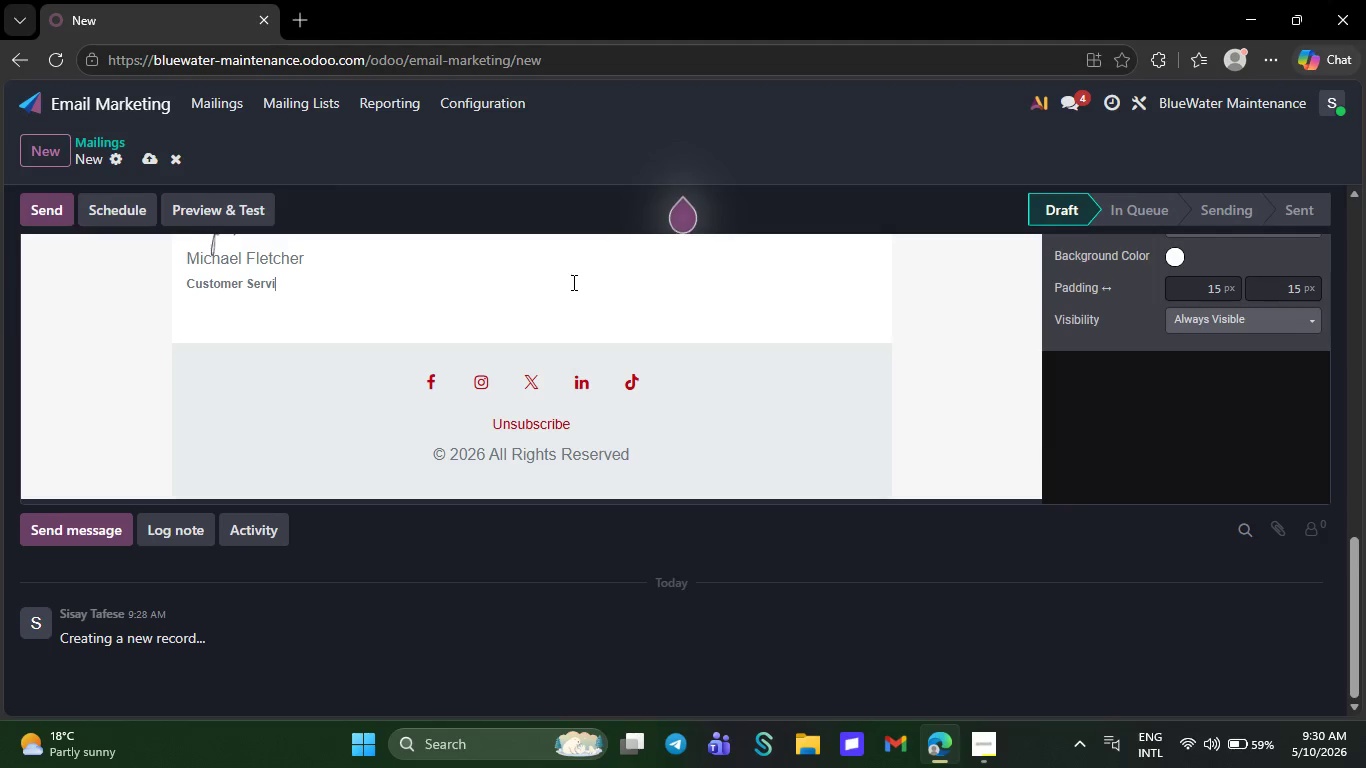 
key(Backspace)
 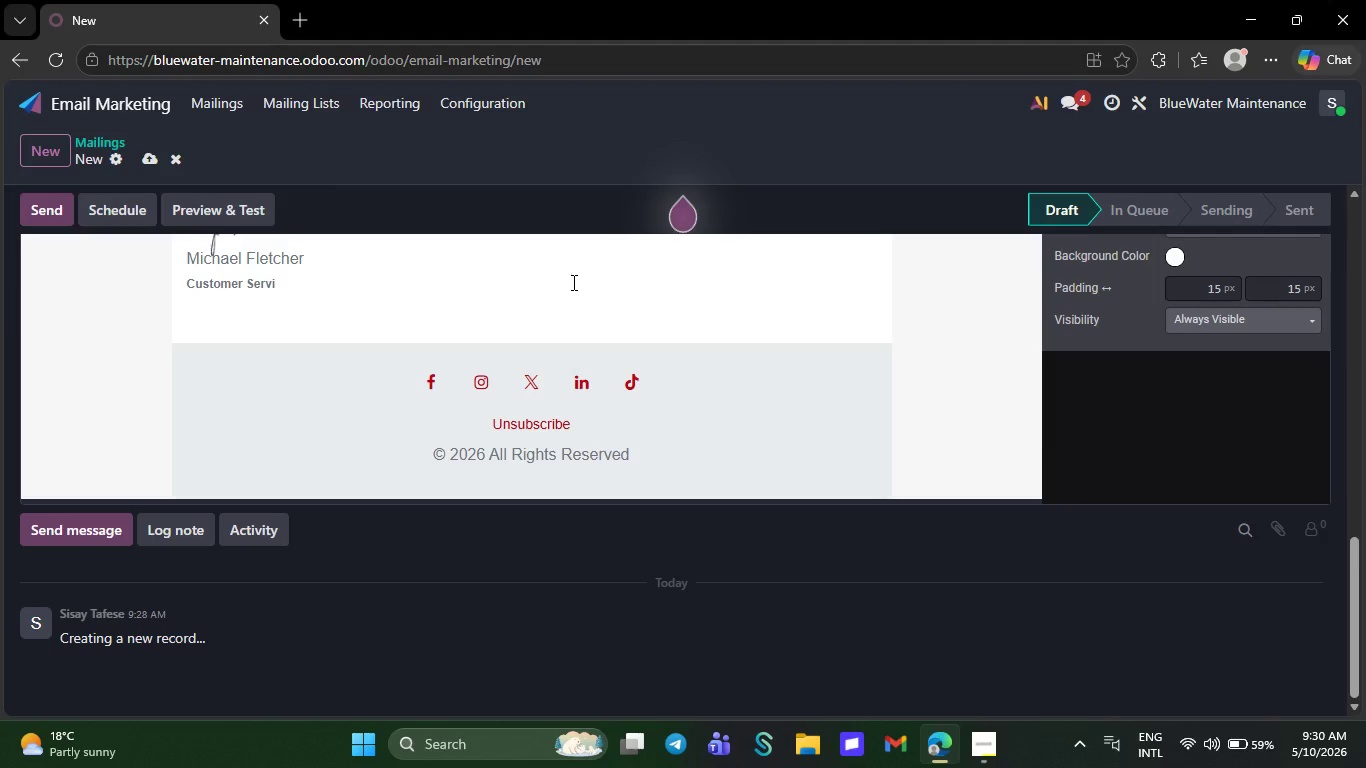 
key(Backspace)
 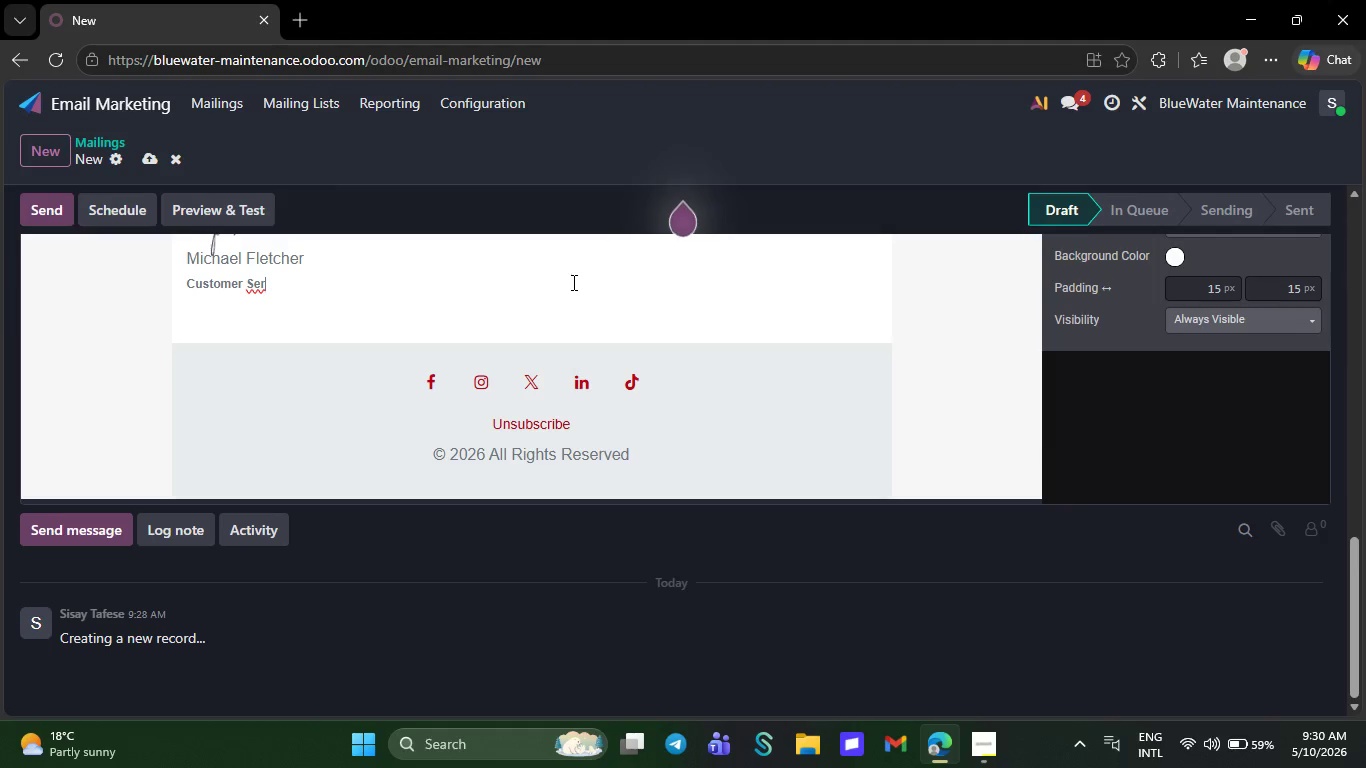 
key(Backspace)
 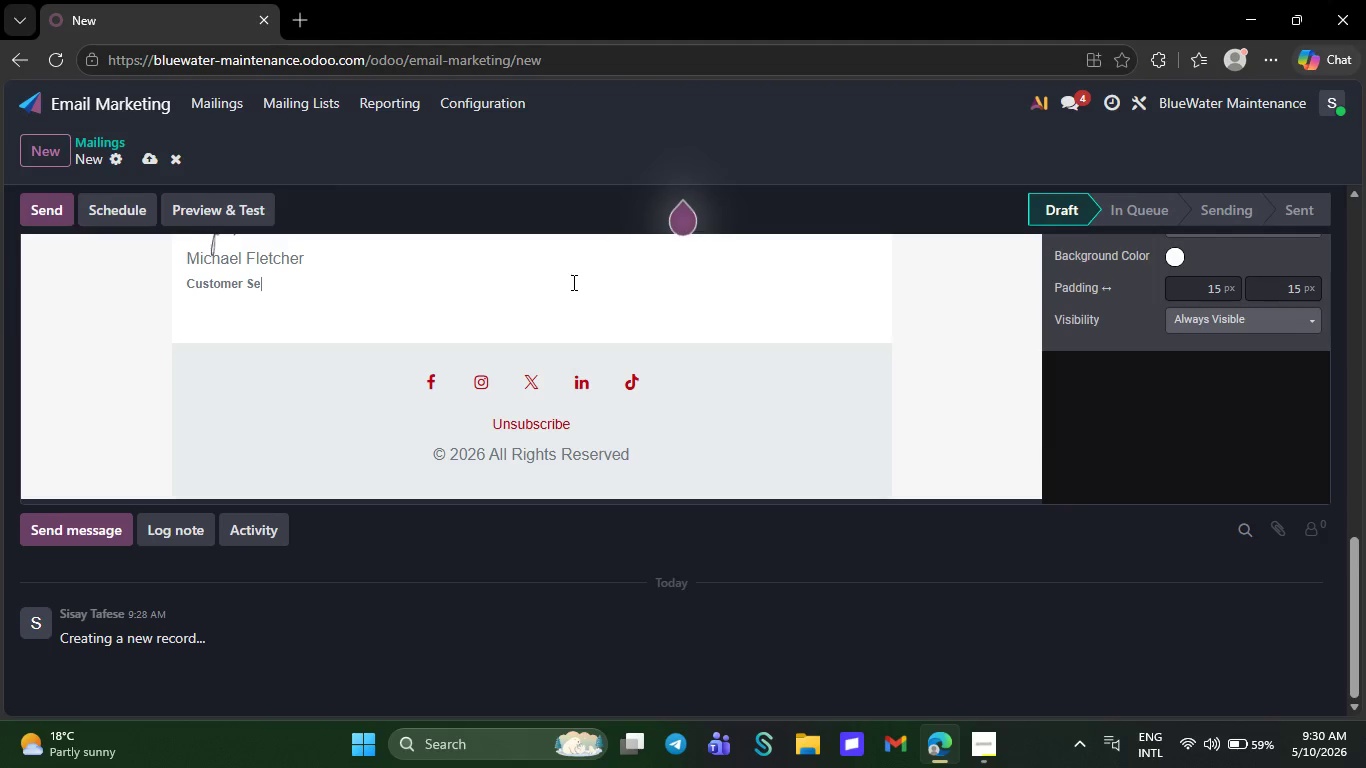 
key(Backspace)
 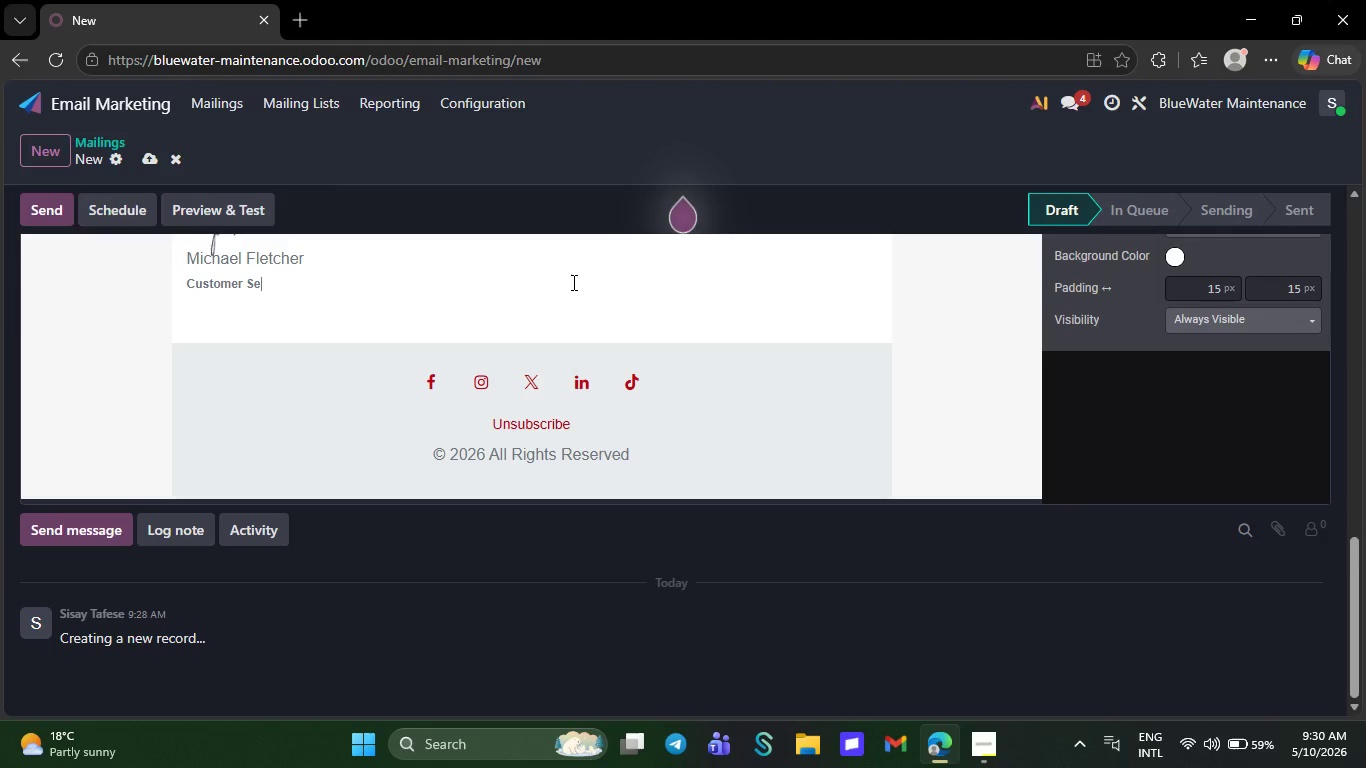 
key(Backspace)
 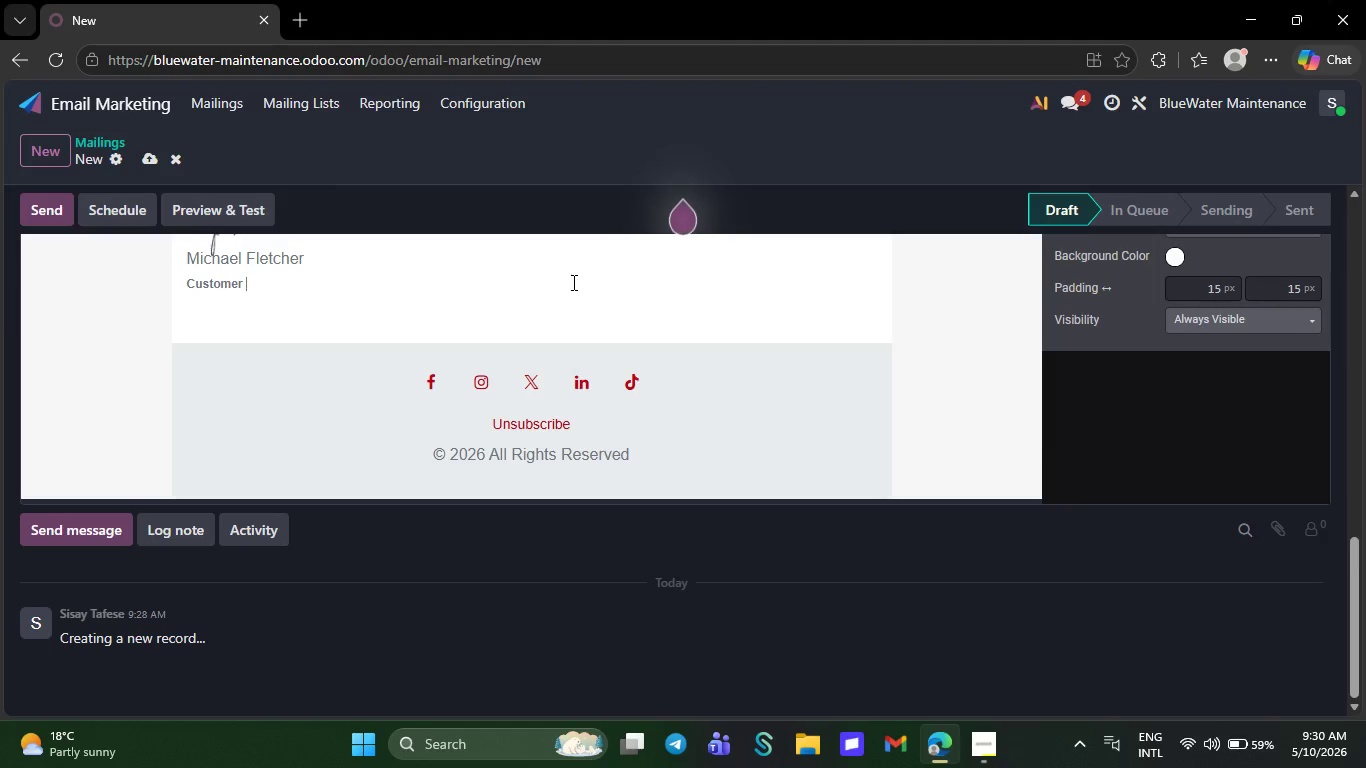 
key(Backspace)
 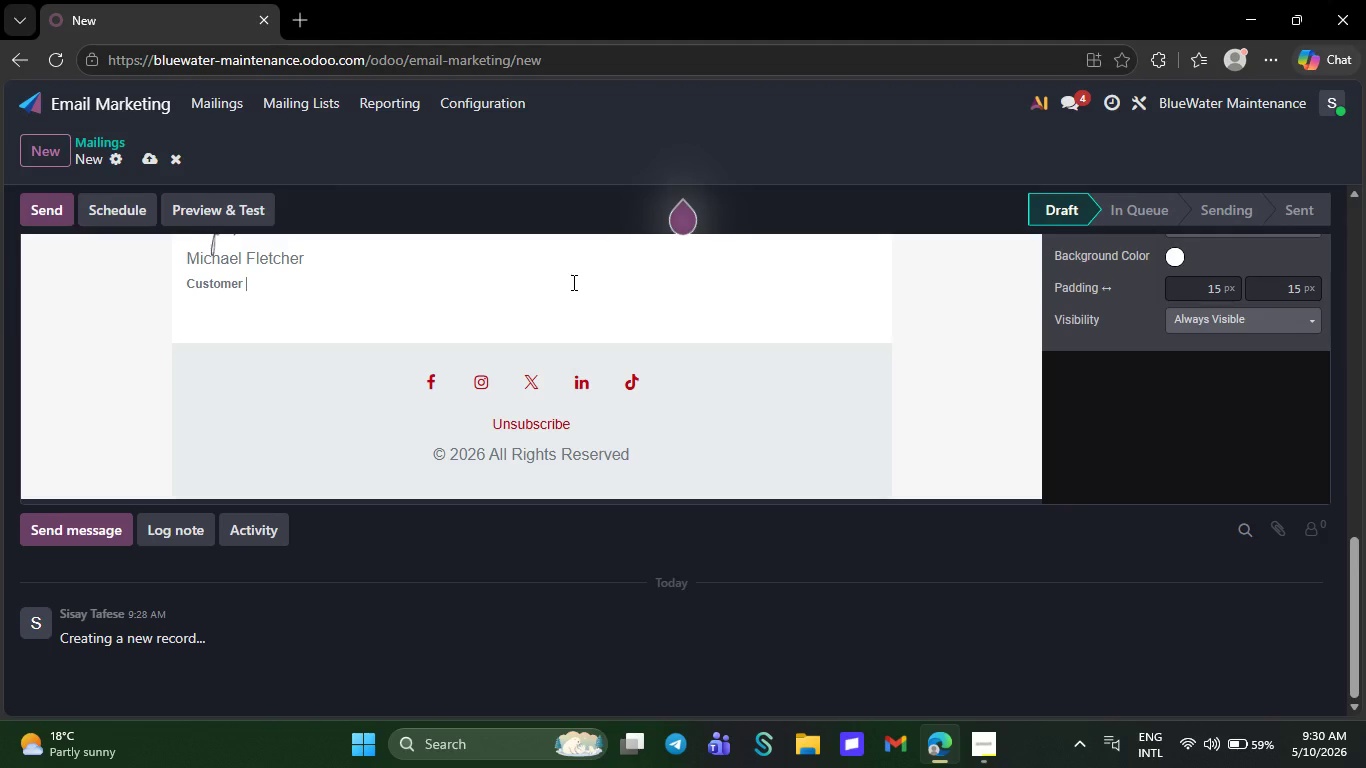 
key(Backspace)
 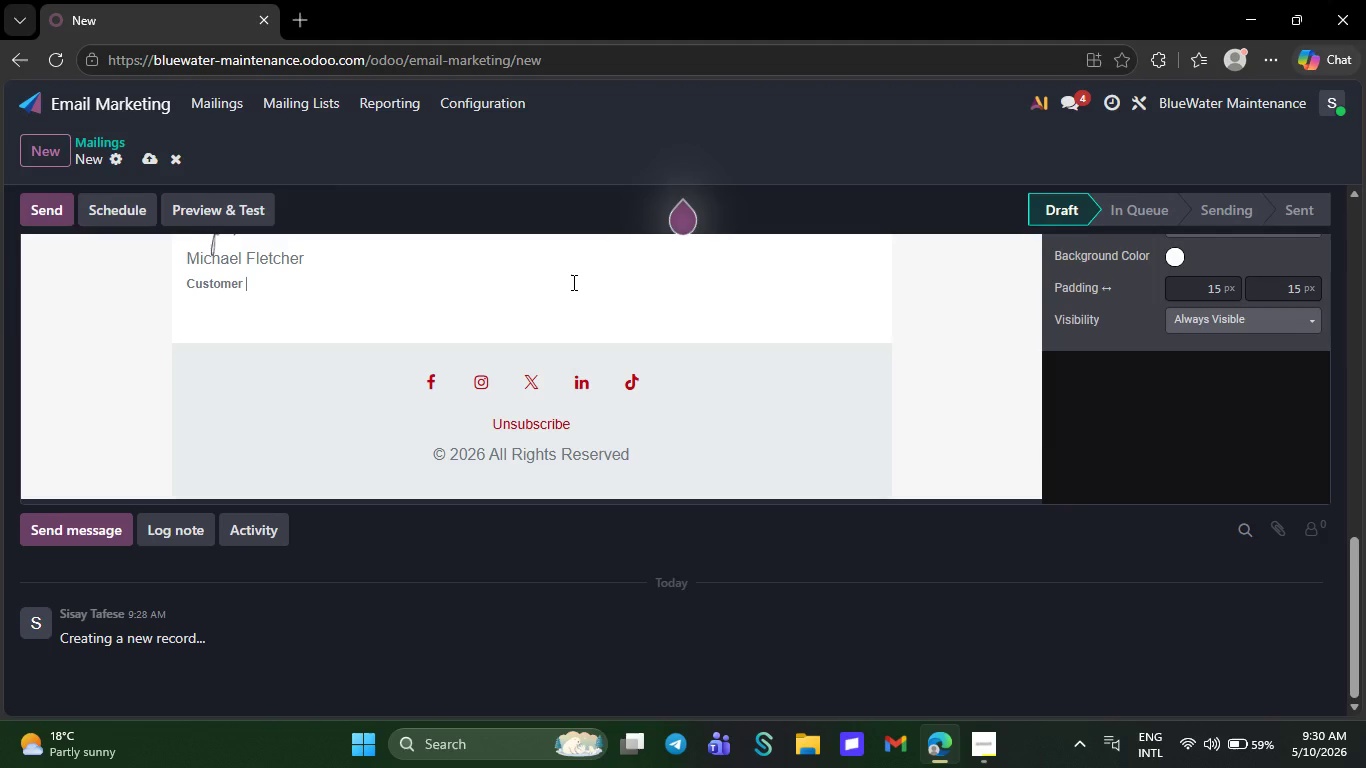 
key(Backspace)
 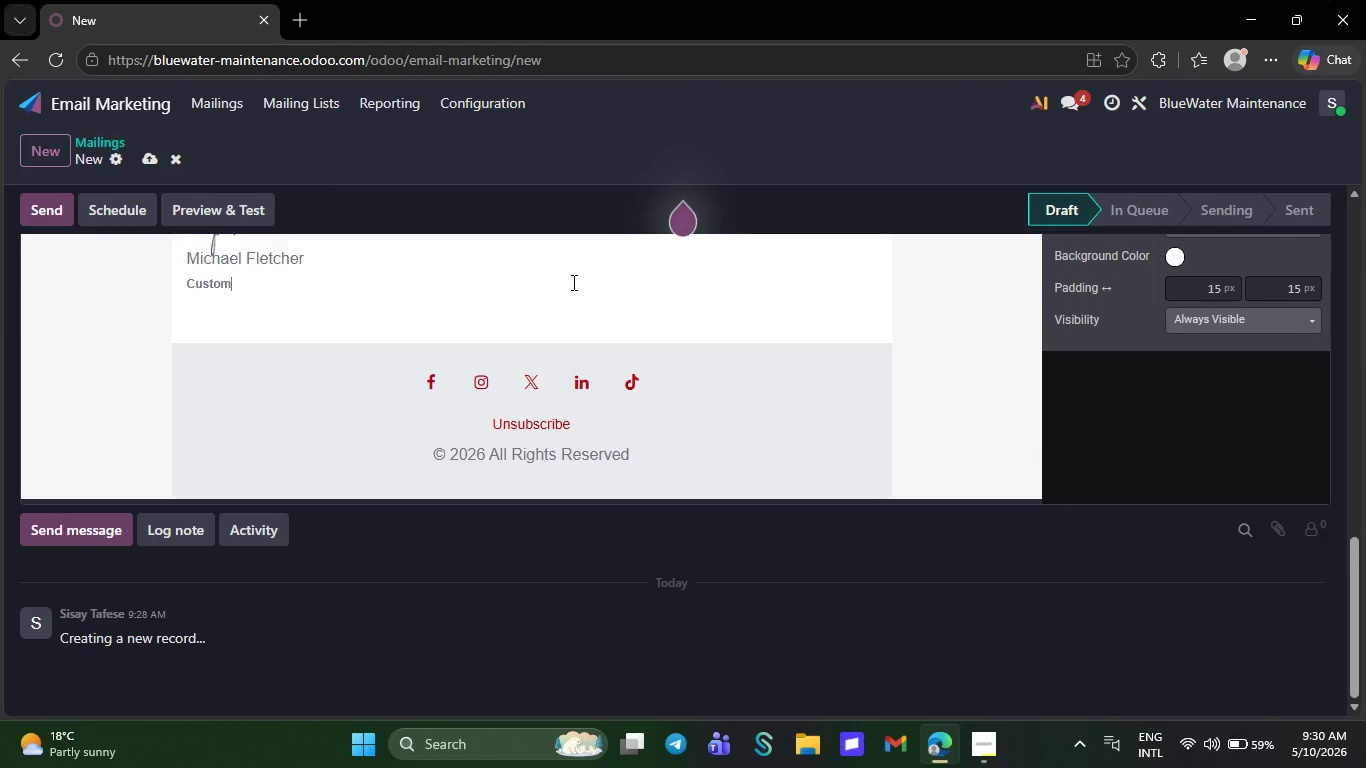 
key(Backspace)
 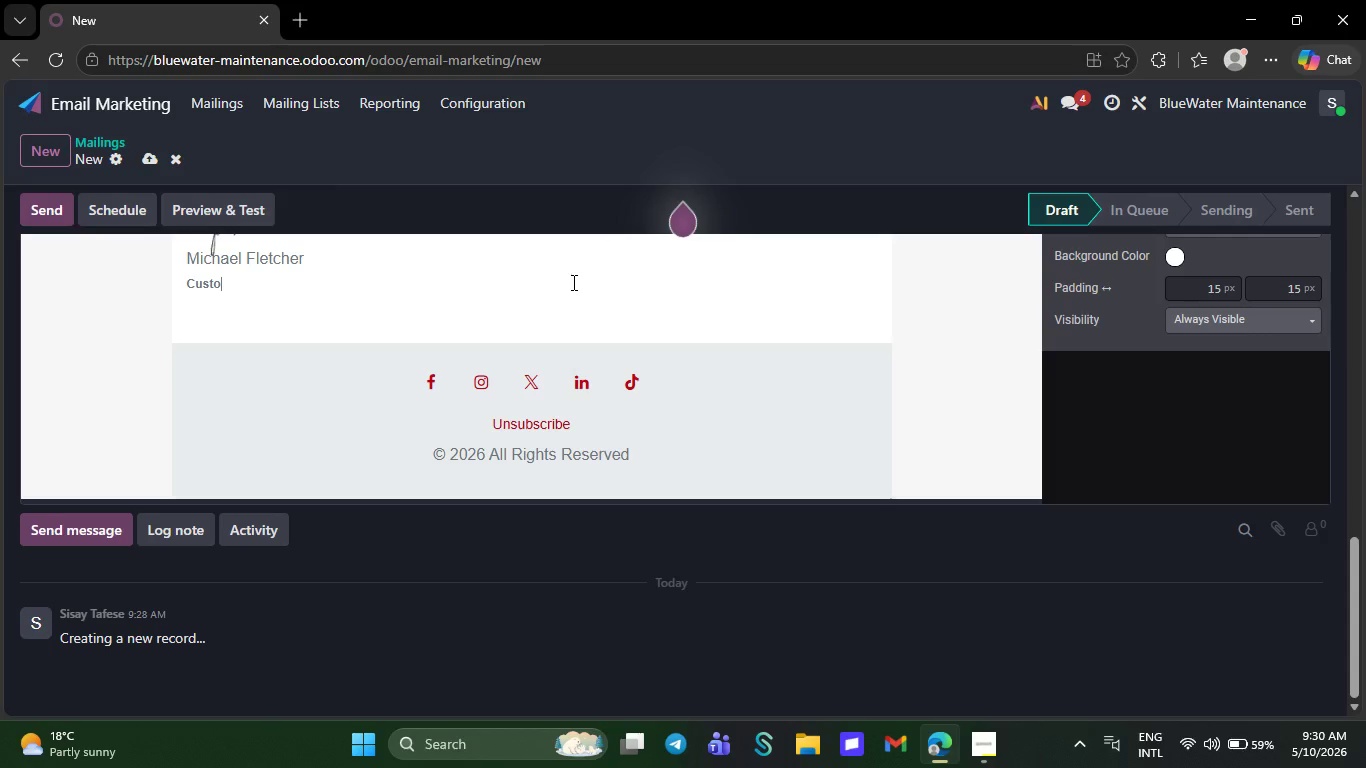 
key(Backspace)
 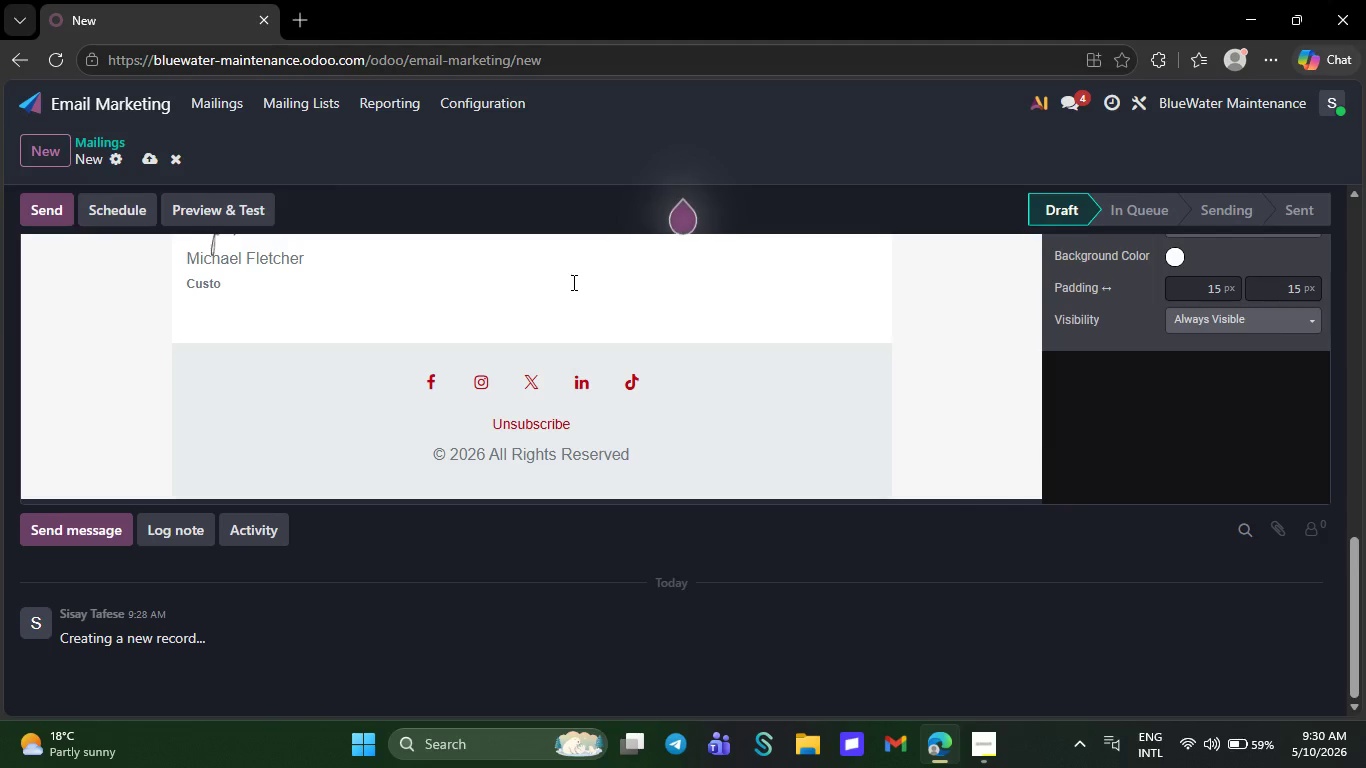 
key(Backspace)
 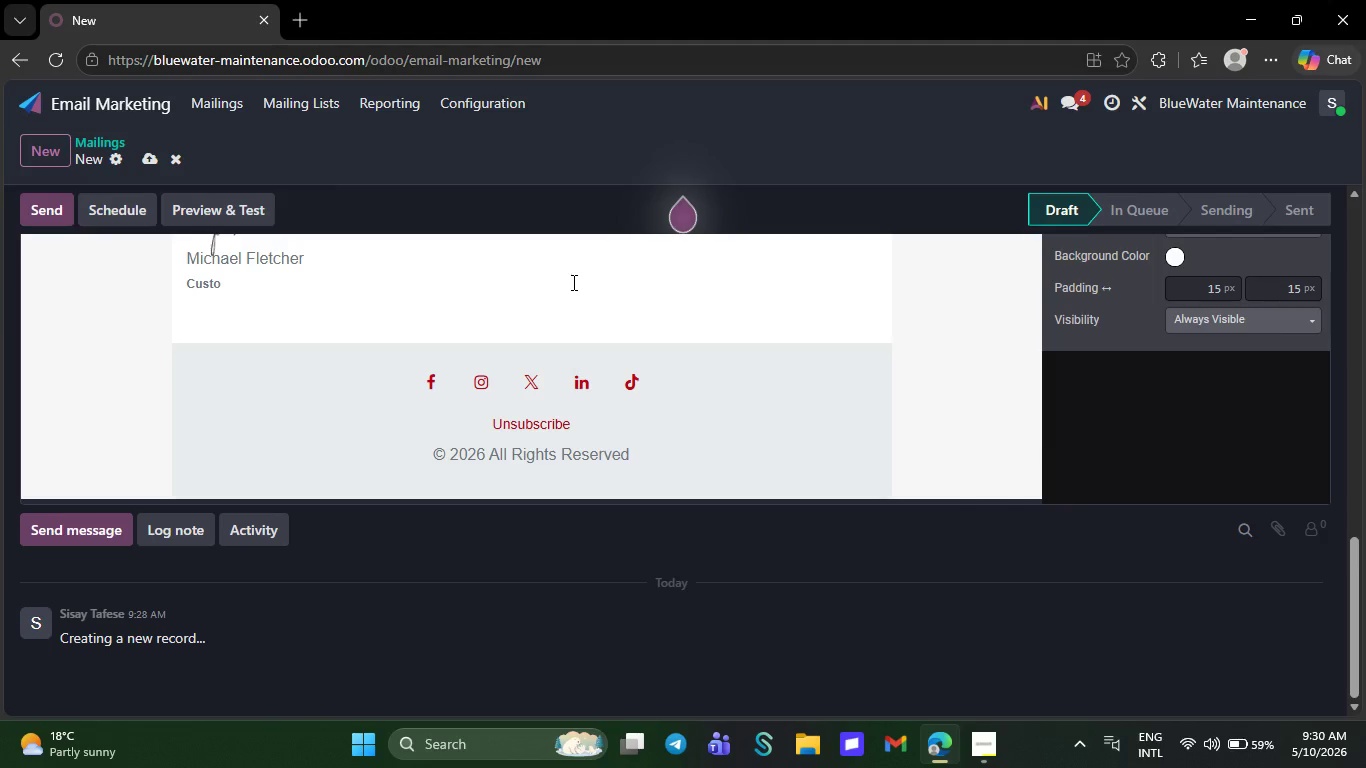 
key(Backspace)
 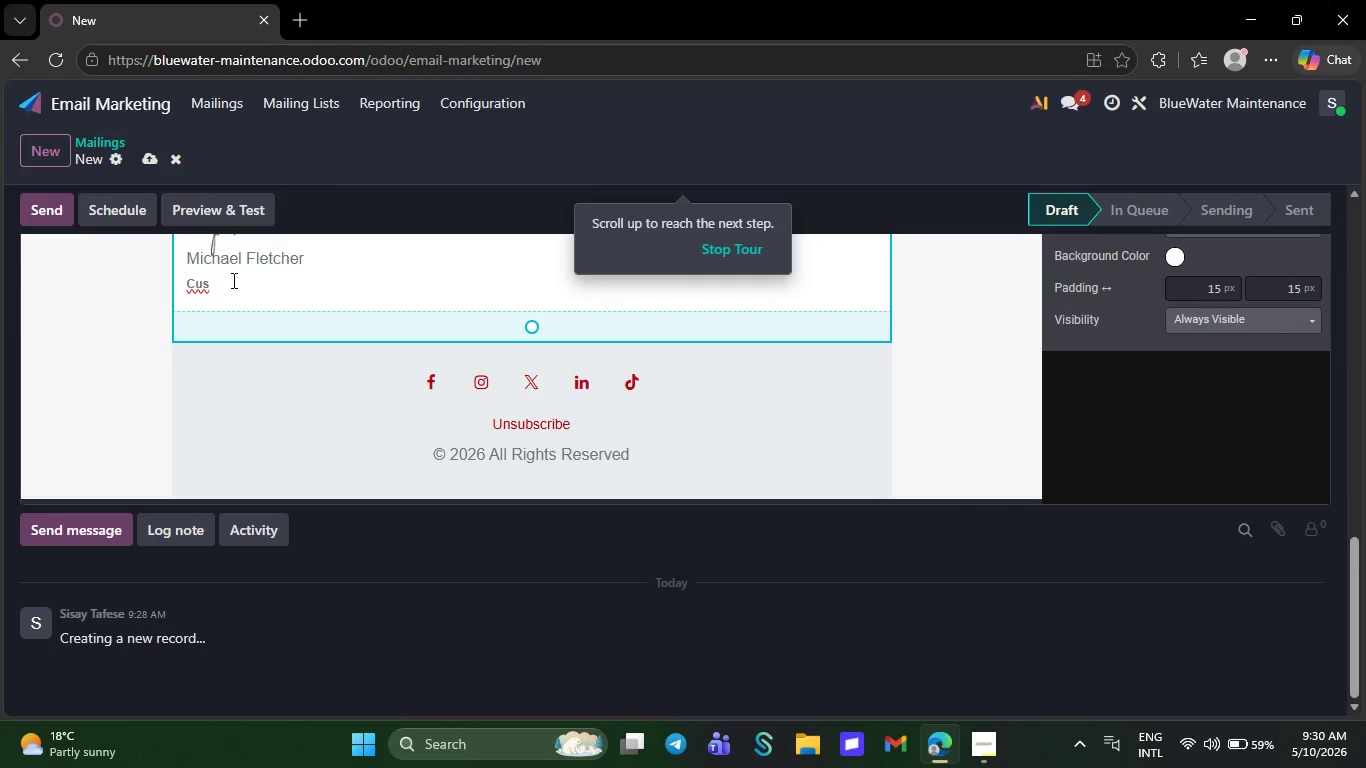 
left_click([238, 284])
 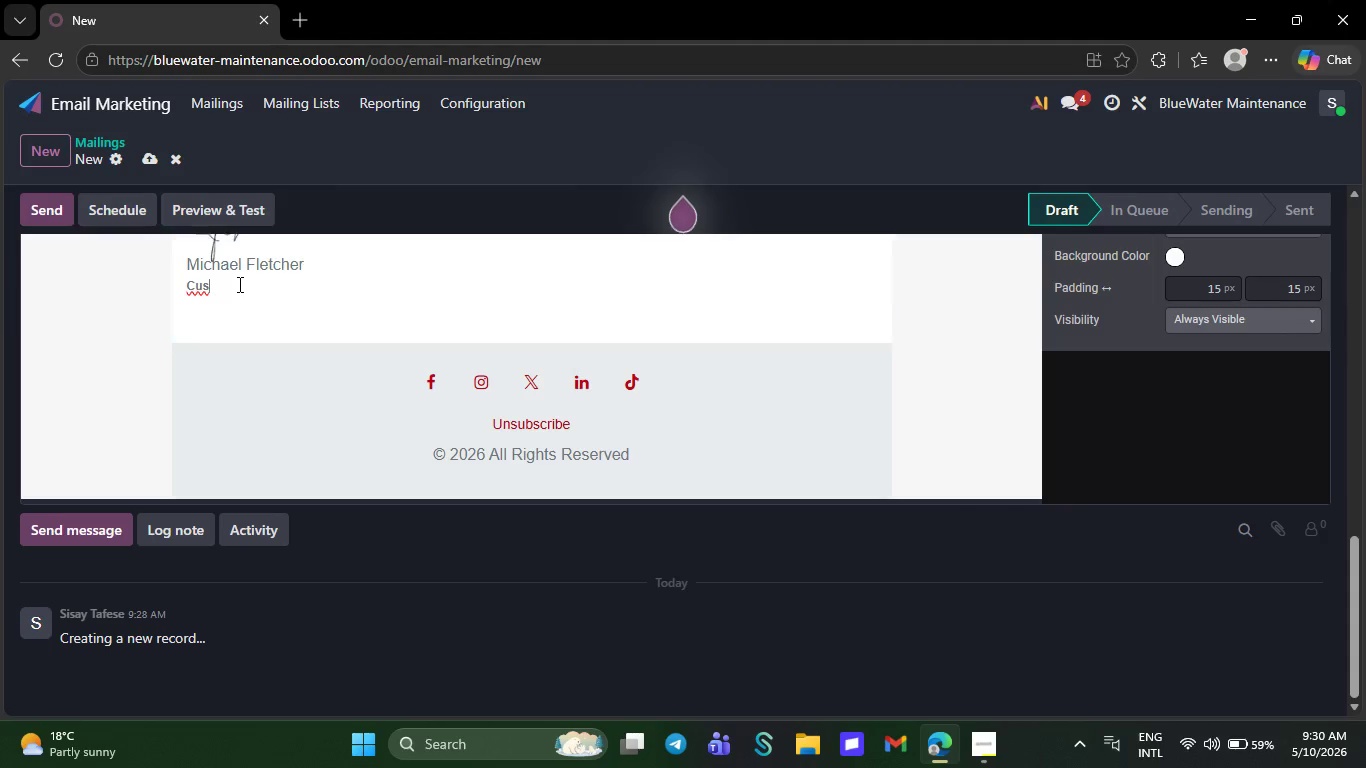 
key(Backspace)
 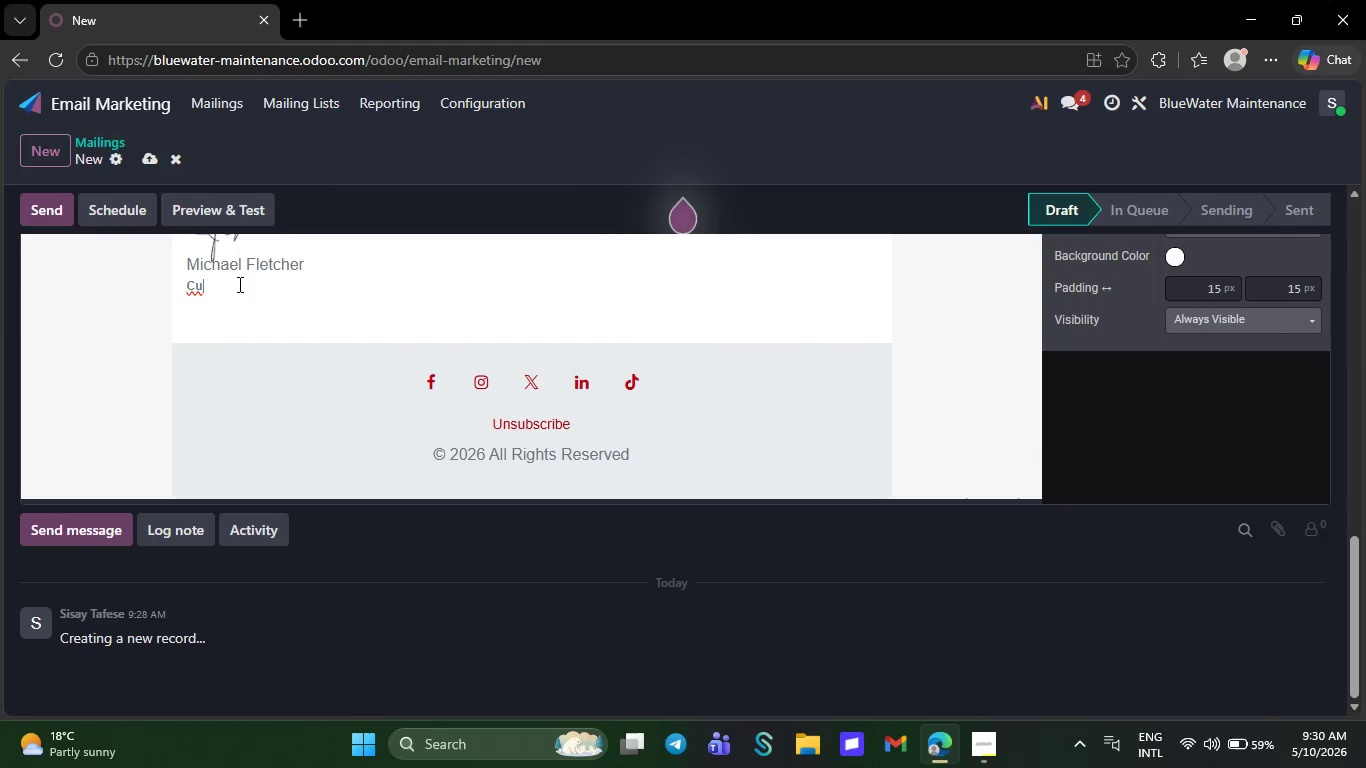 
key(Backspace)
 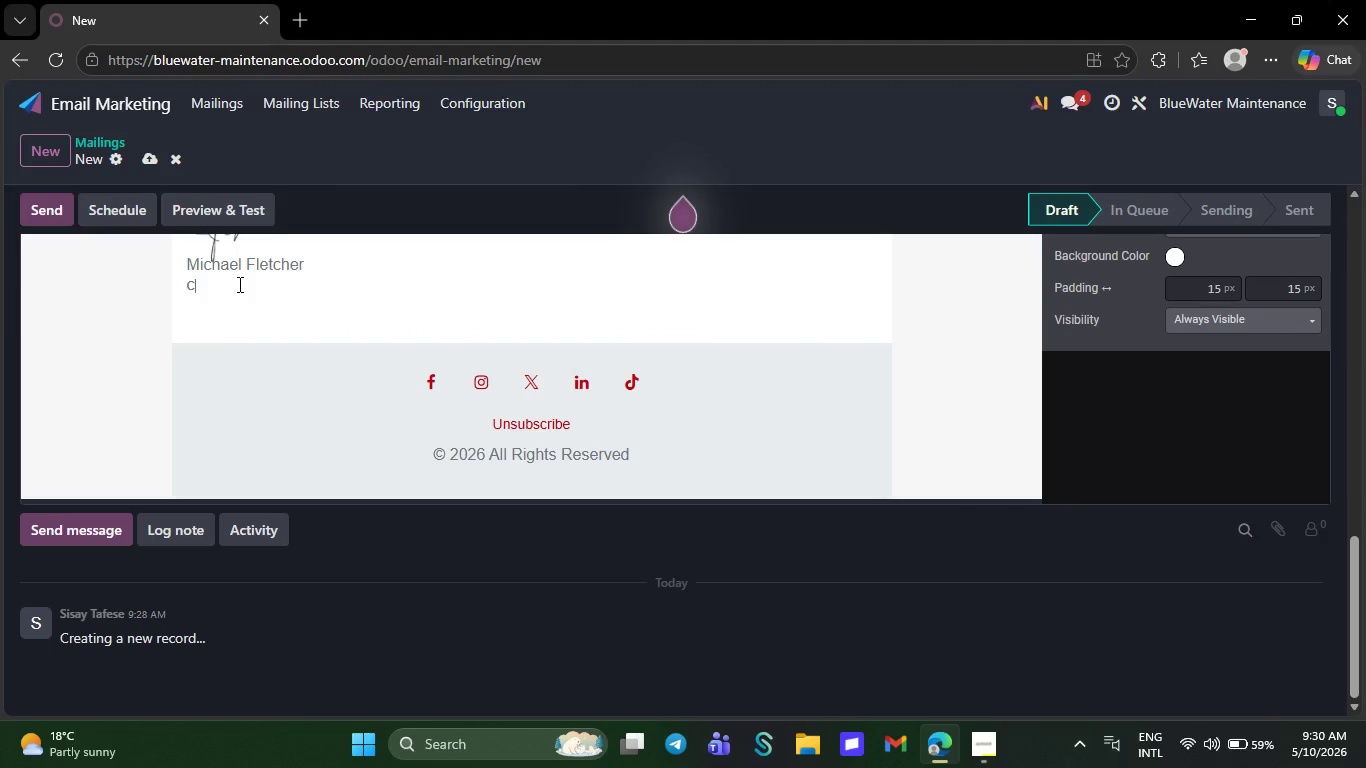 
key(Backspace)
 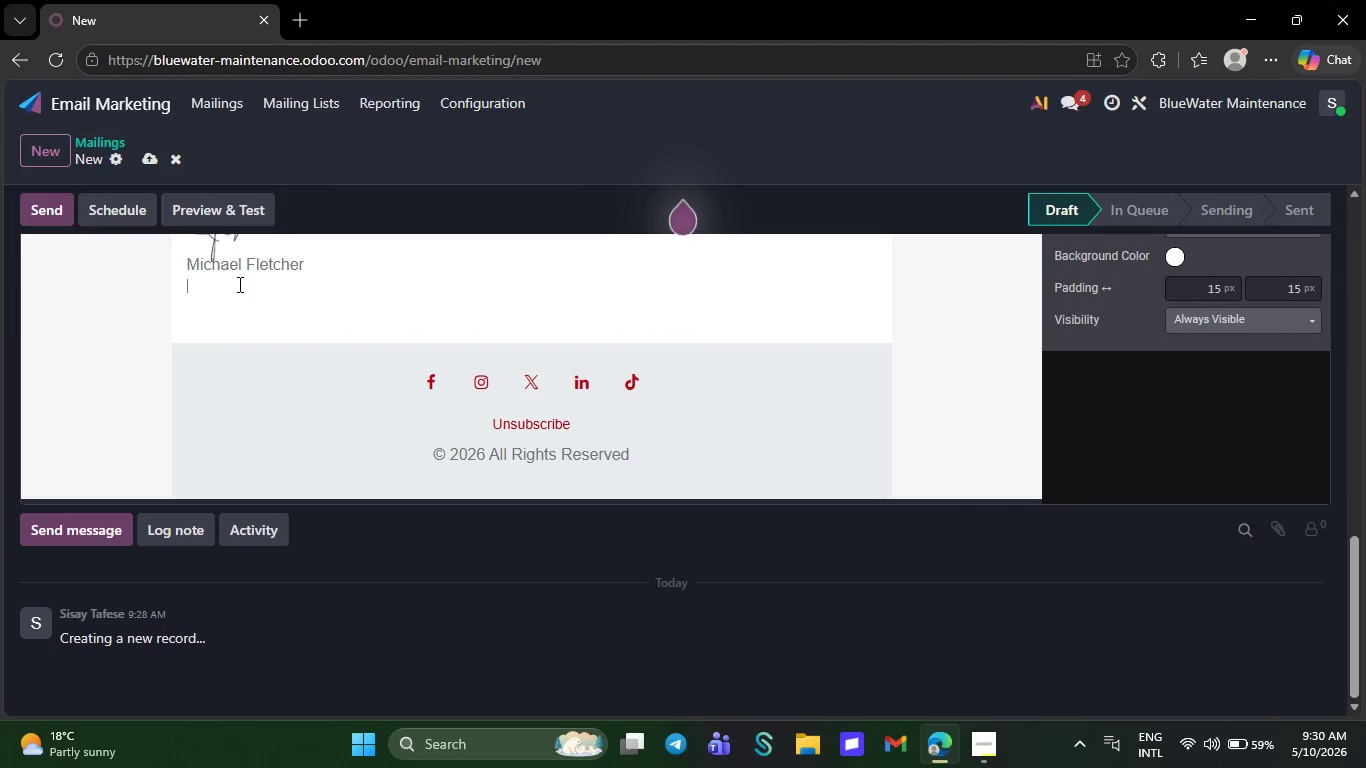 
key(Backspace)
 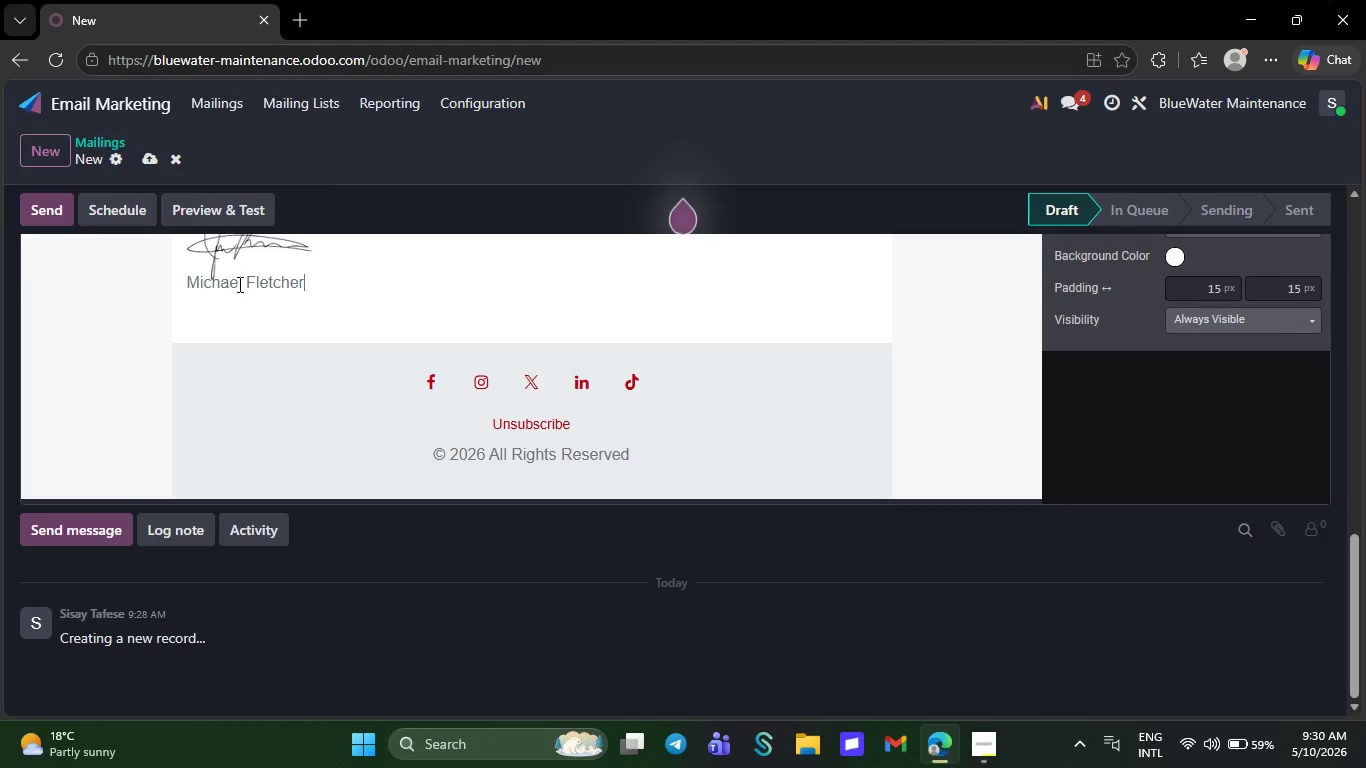 
key(Backspace)
 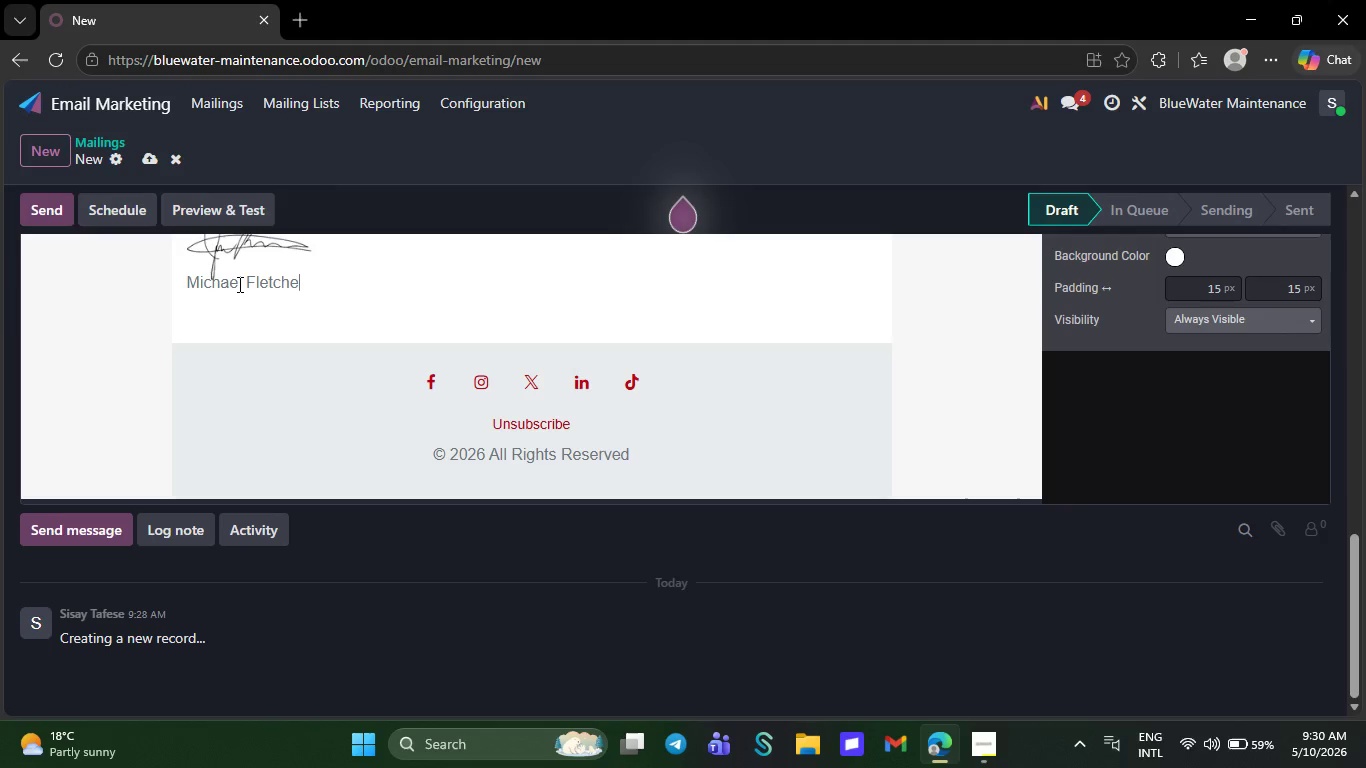 
key(Backspace)
 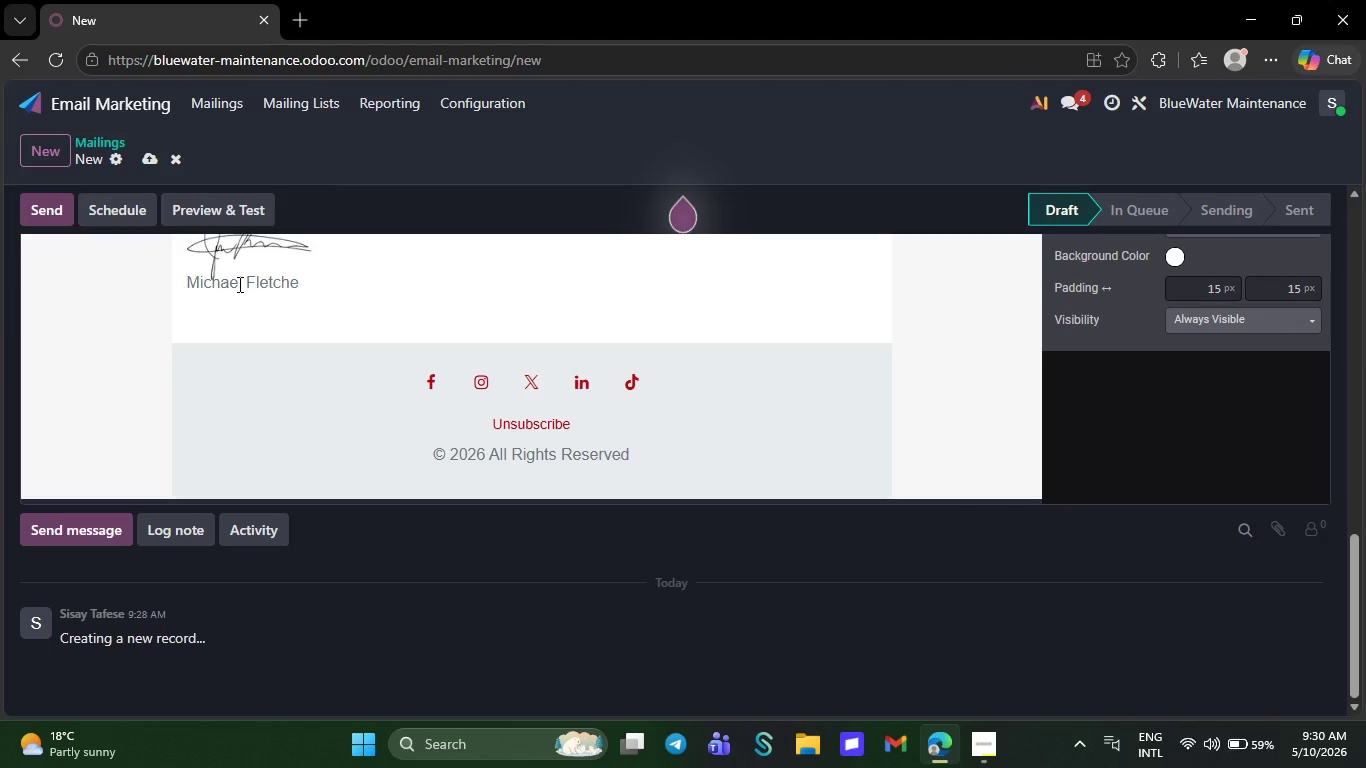 
key(Backspace)
 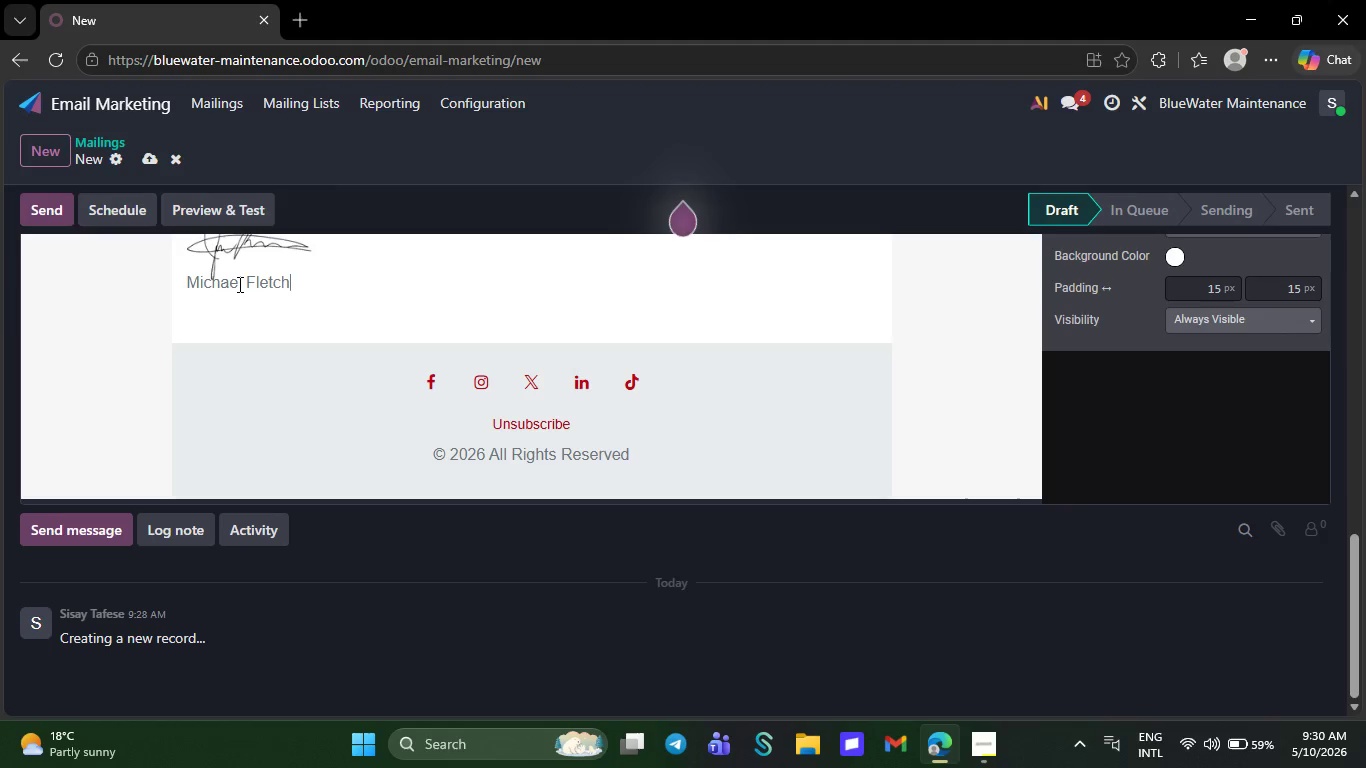 
key(Backspace)
 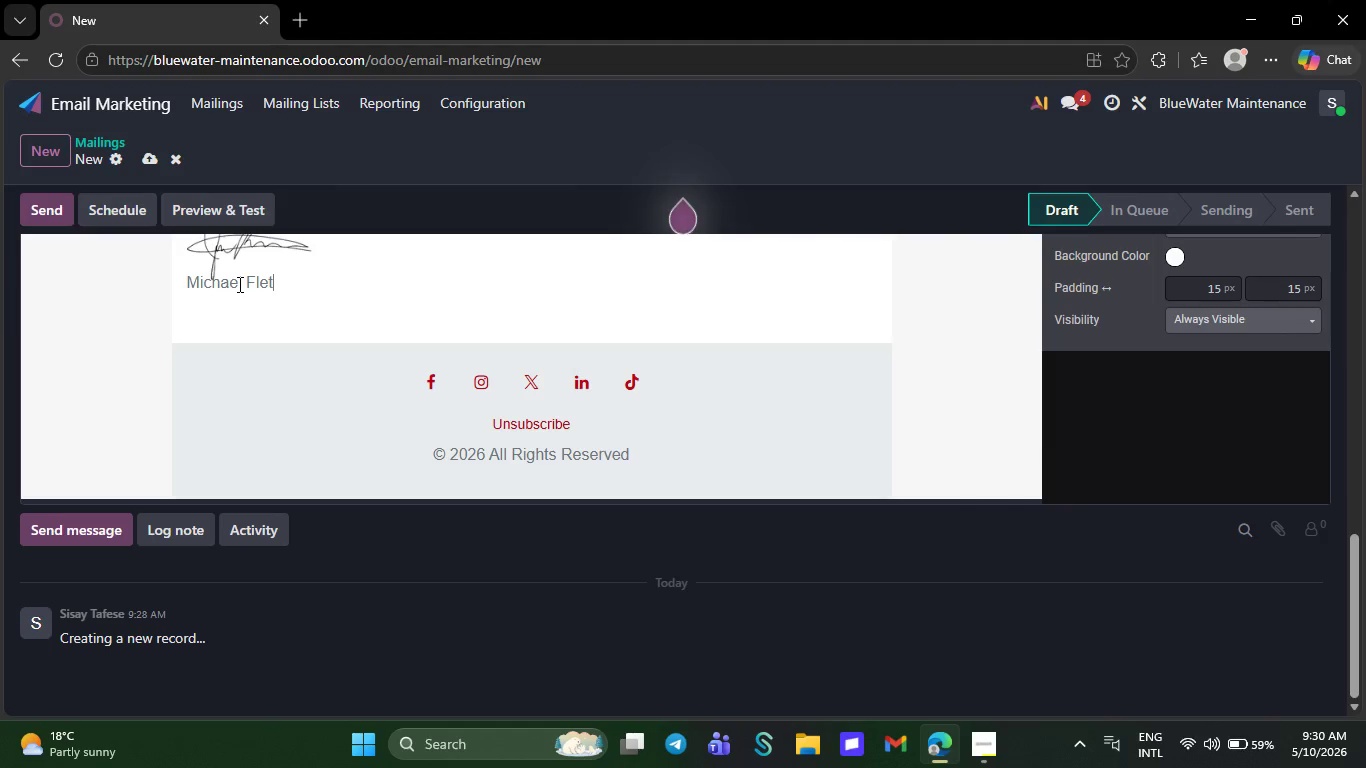 
key(Backspace)
 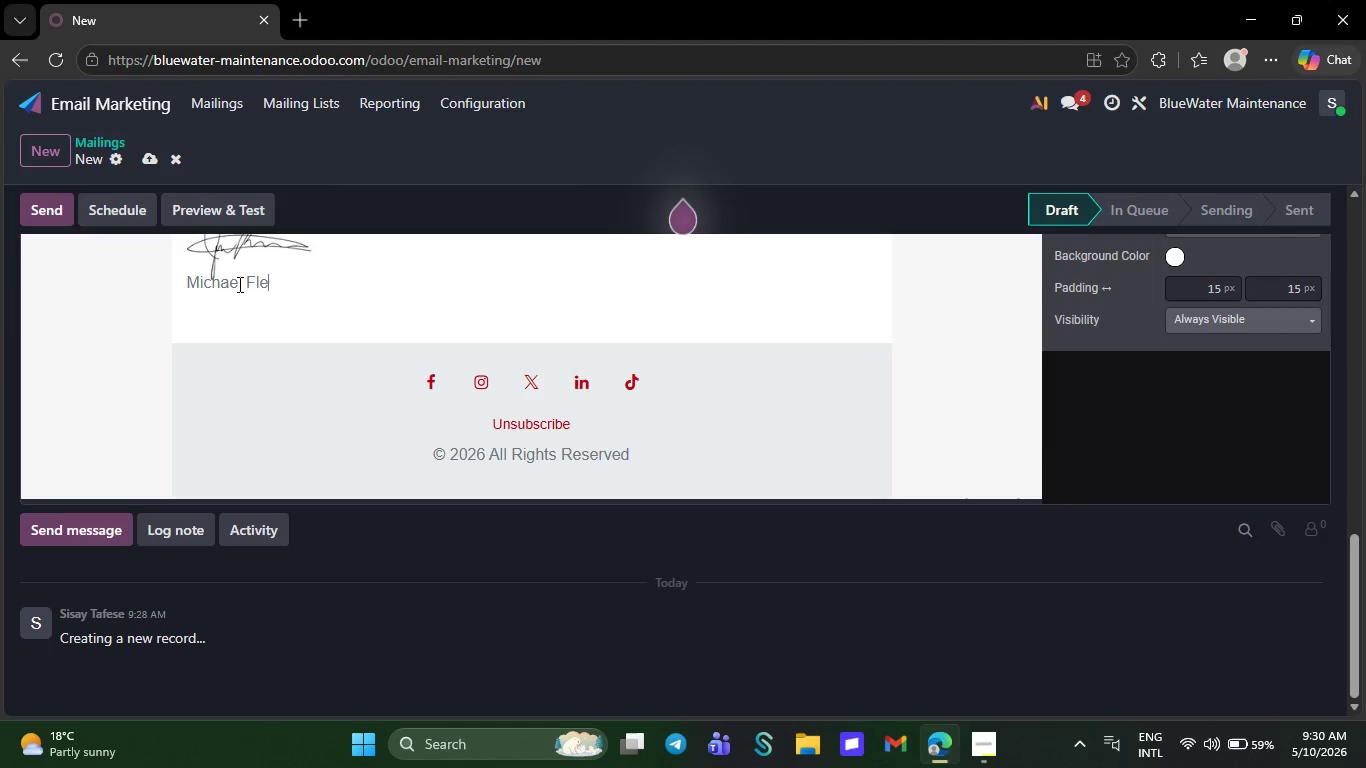 
key(Backspace)
 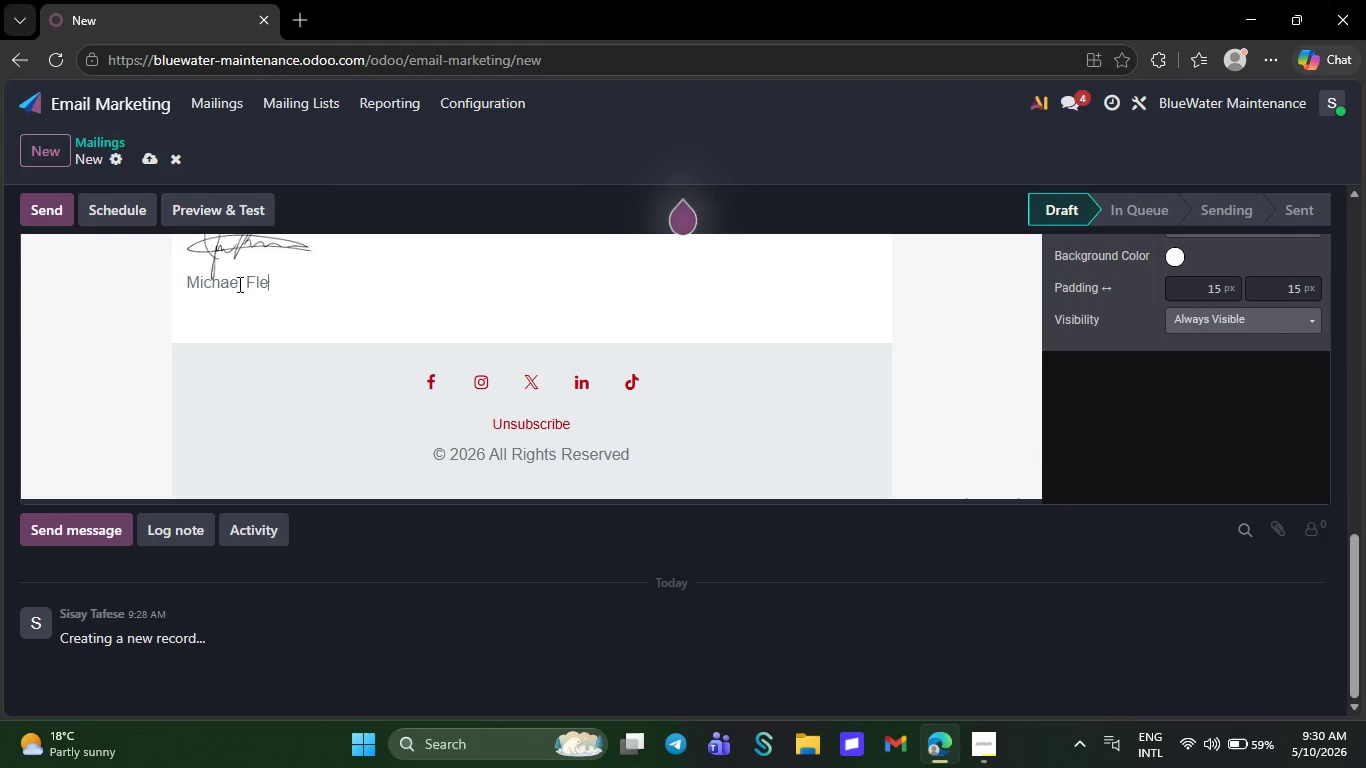 
key(Backspace)
 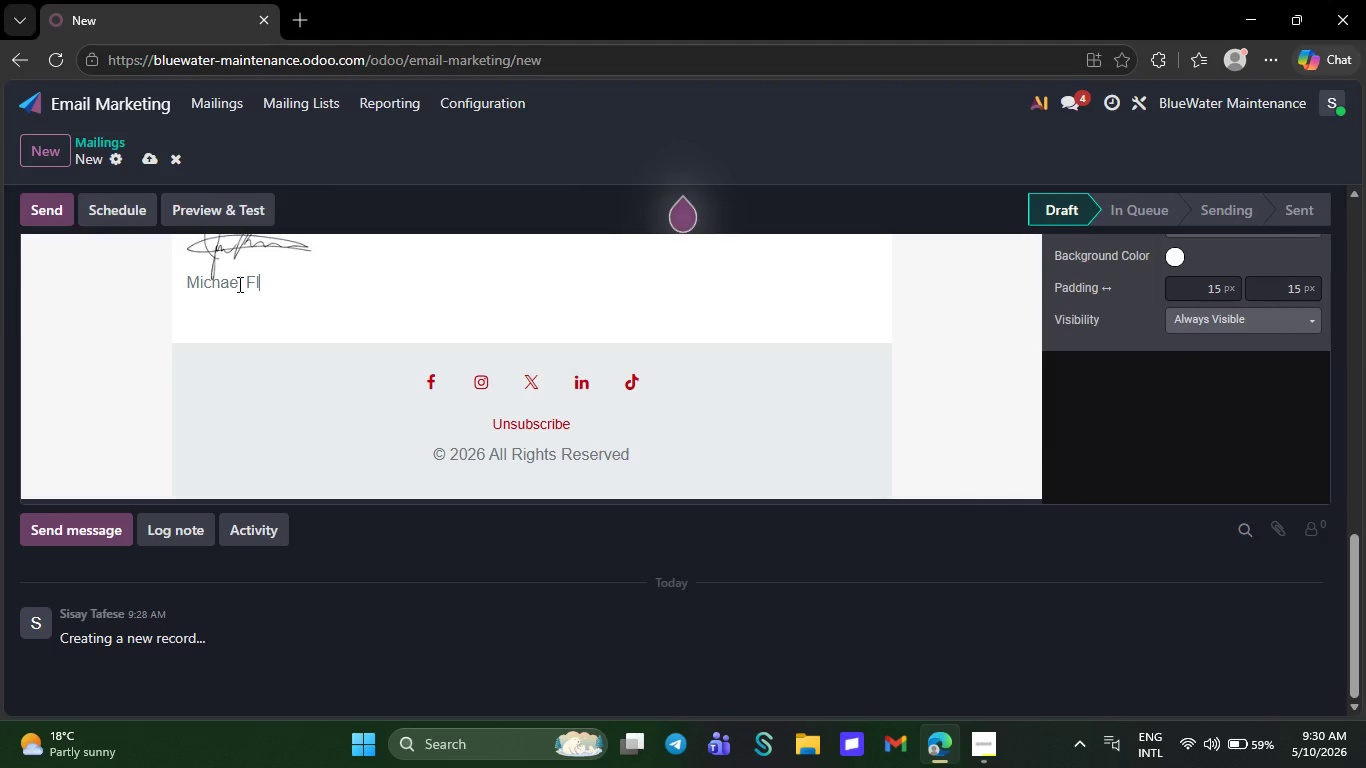 
key(Backspace)
 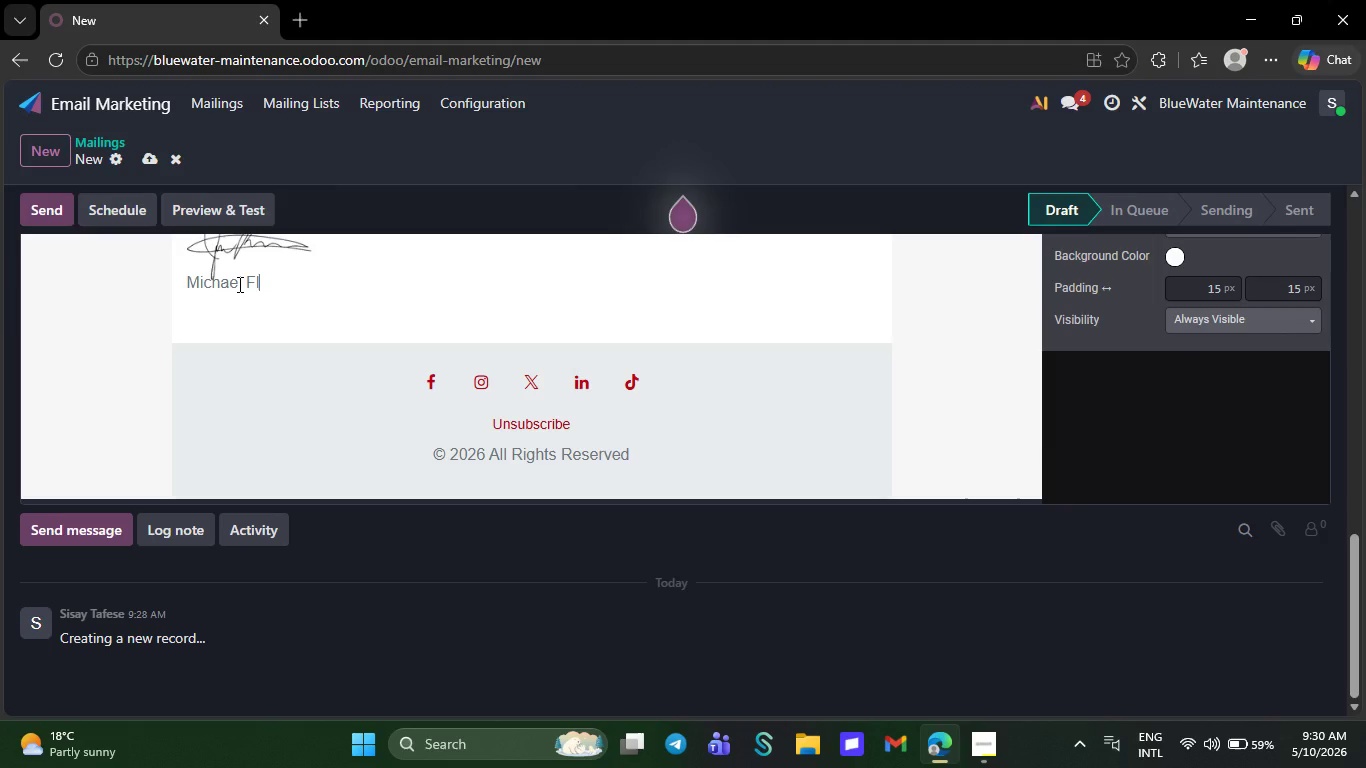 
key(Backspace)
 